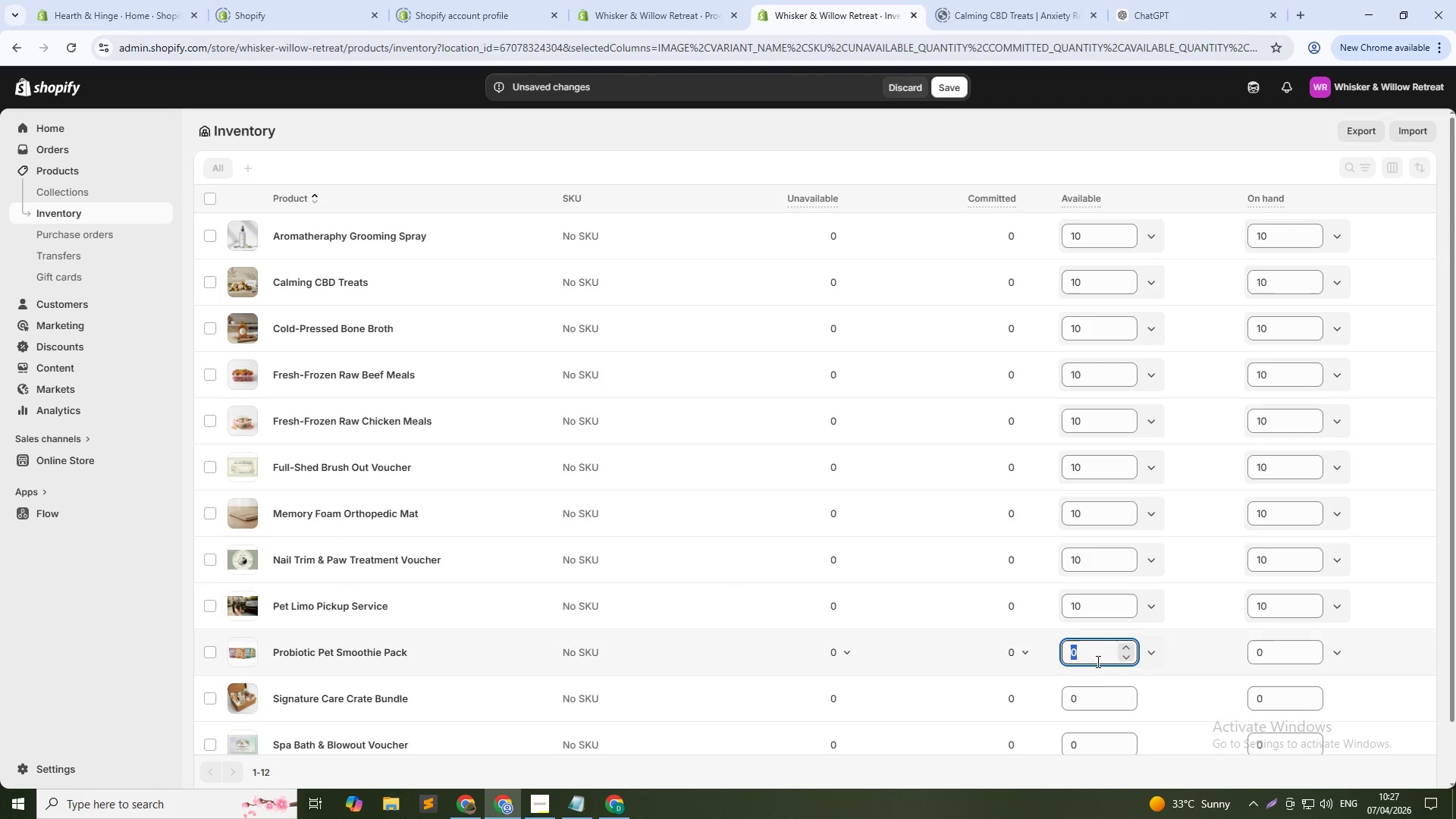 
key(Numpad0)
 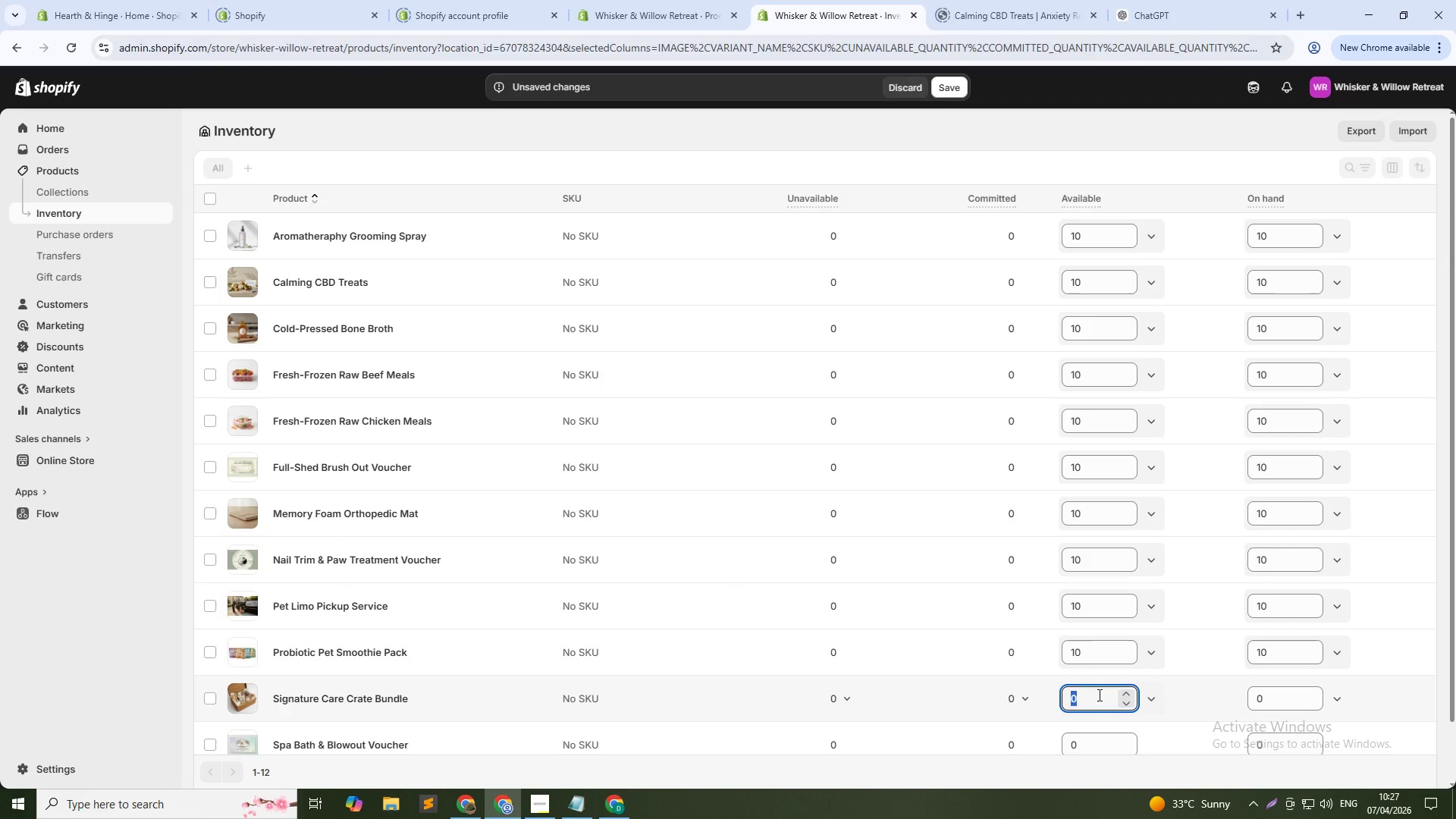 
double_click([1098, 695])
 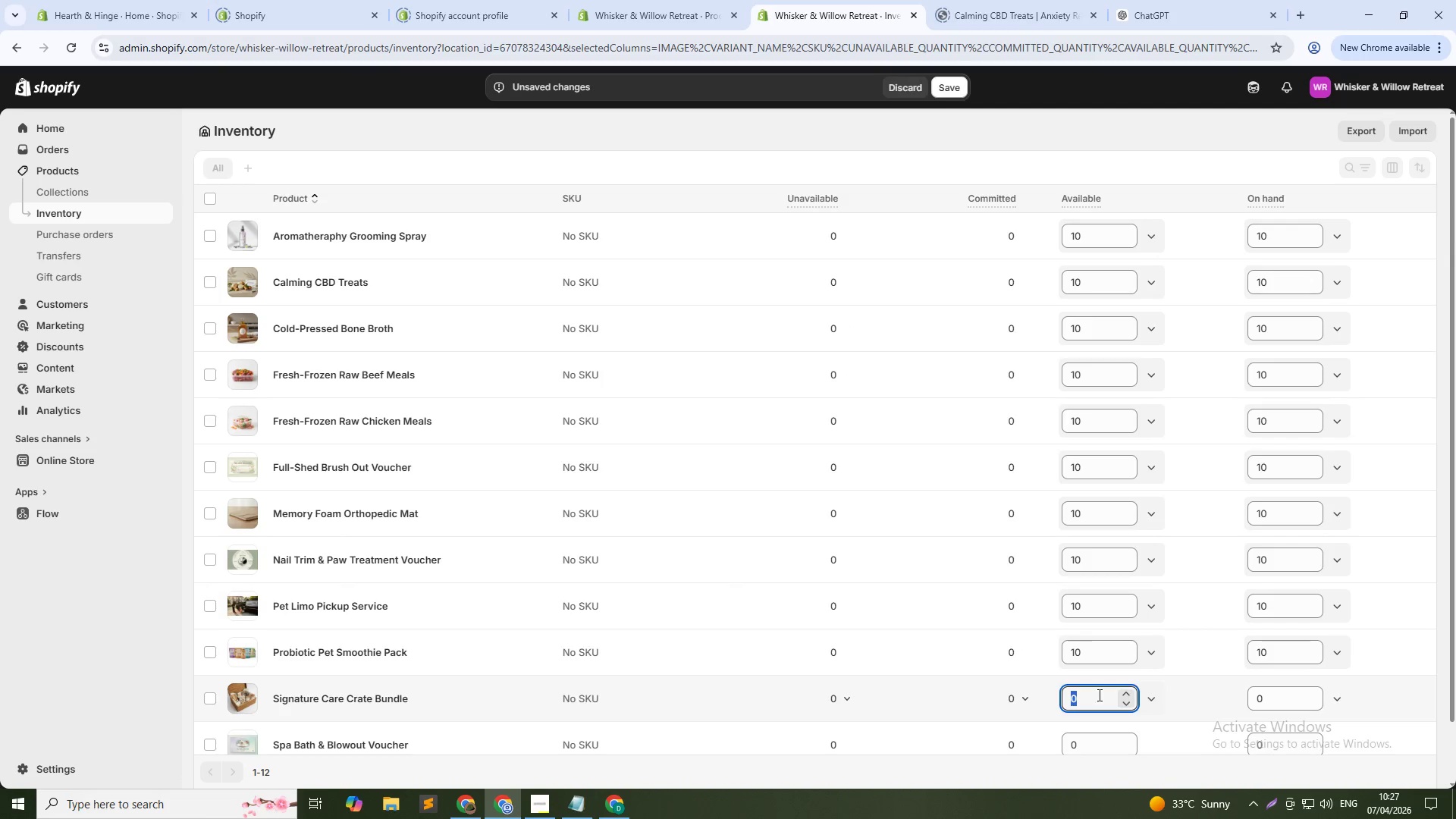 
key(Numpad1)
 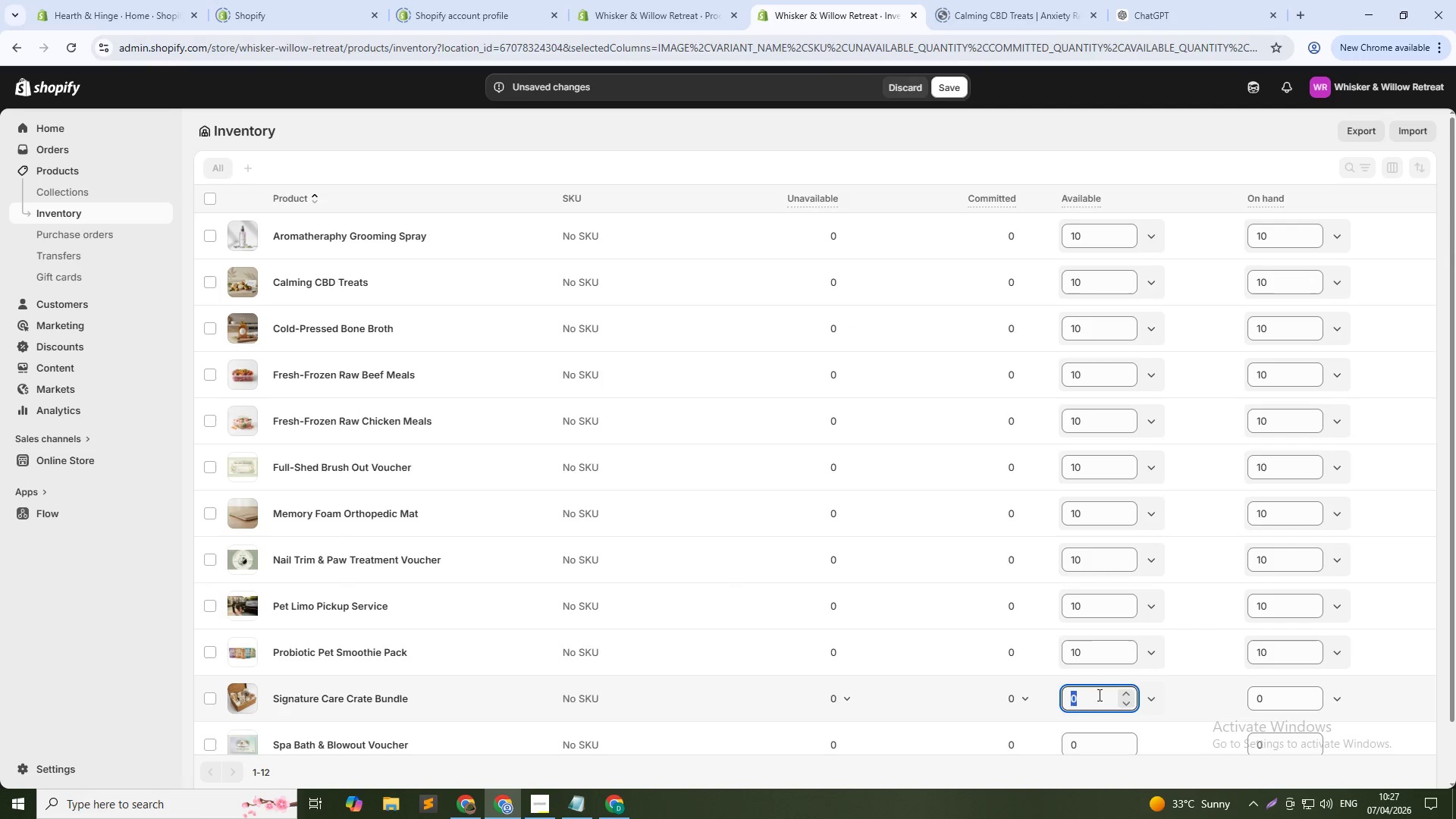 
key(Numpad0)
 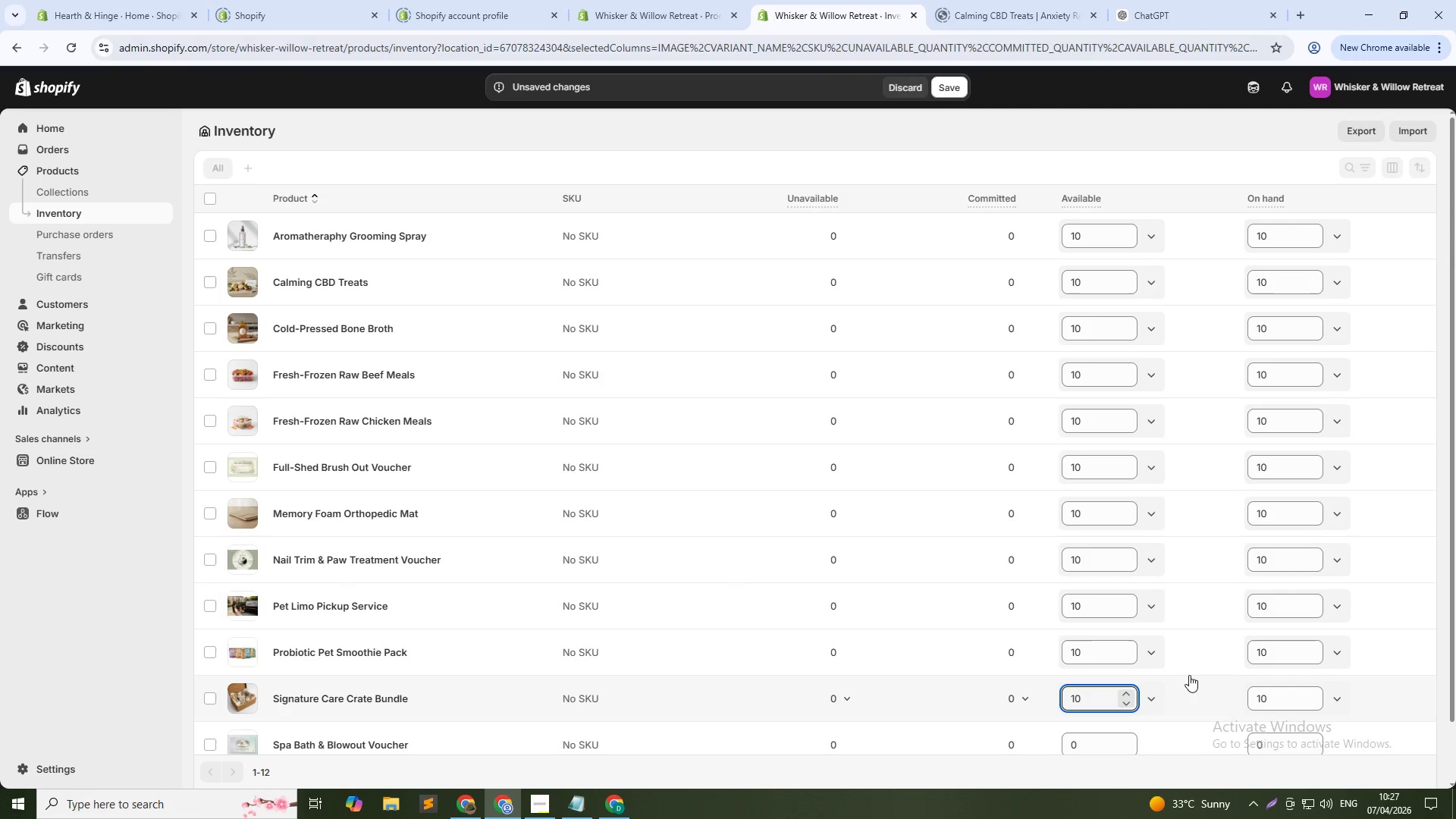 
scroll: coordinate [1192, 677], scroll_direction: down, amount: 2.0
 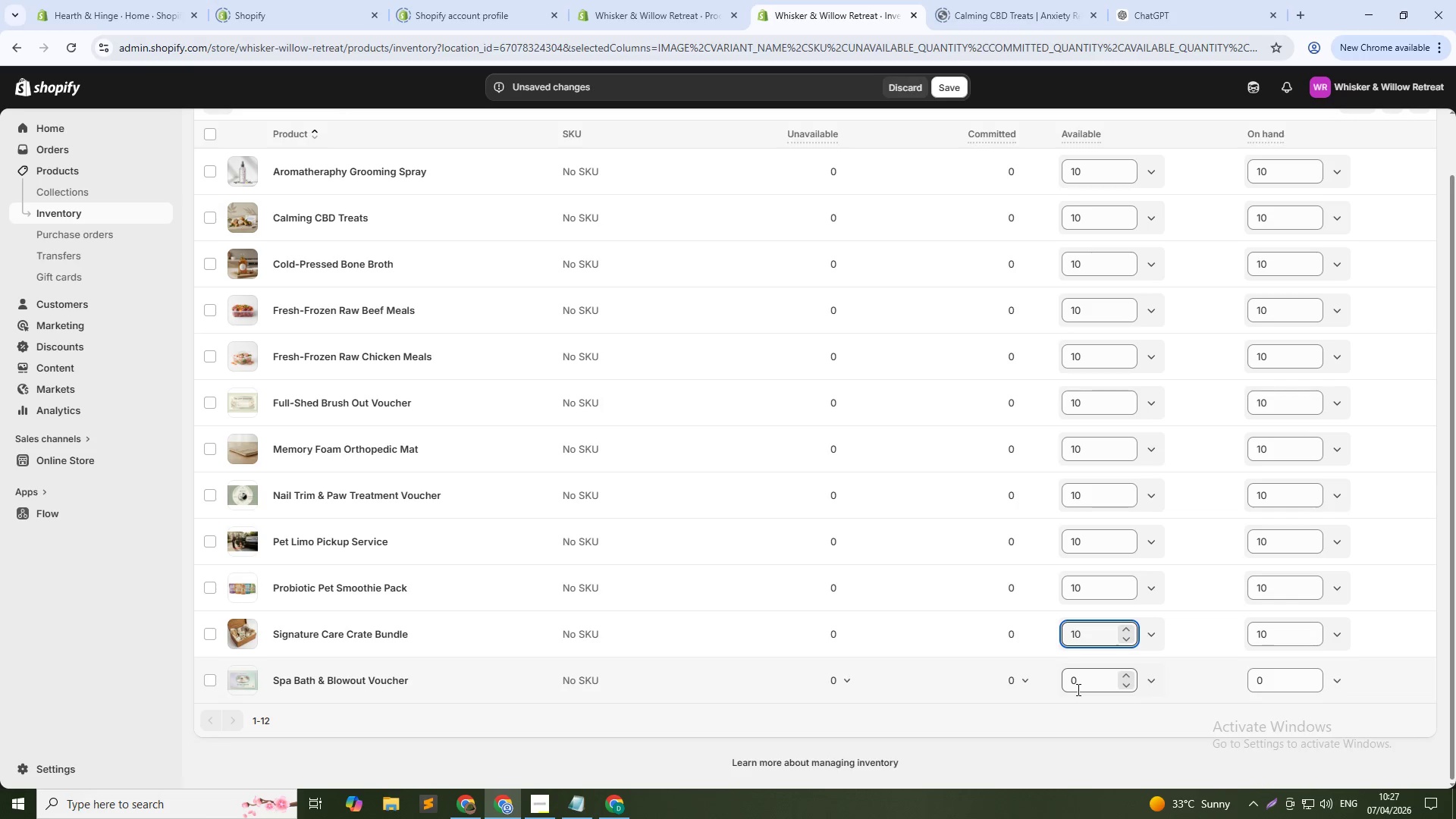 
double_click([1078, 683])
 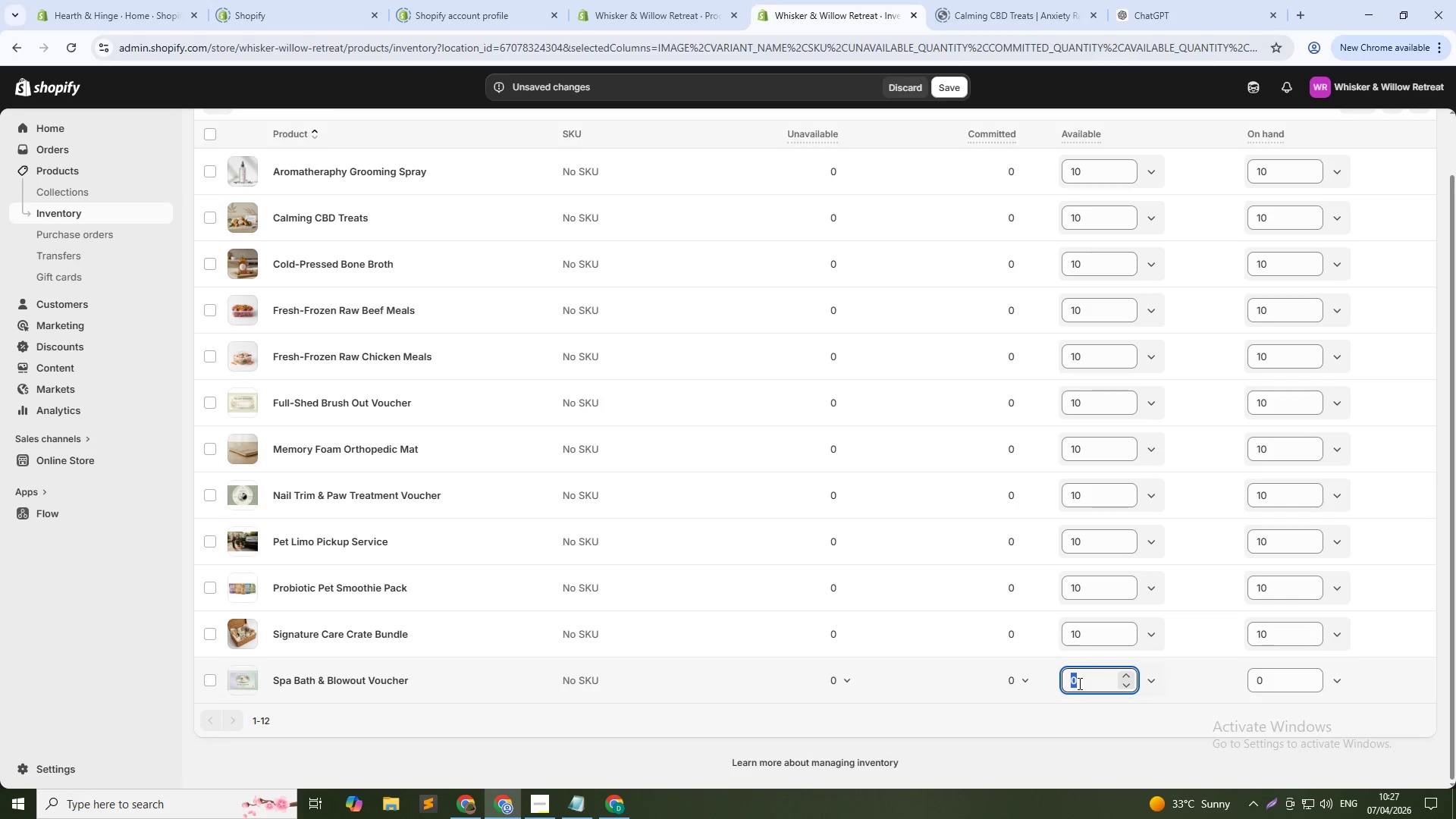 
triple_click([1078, 683])
 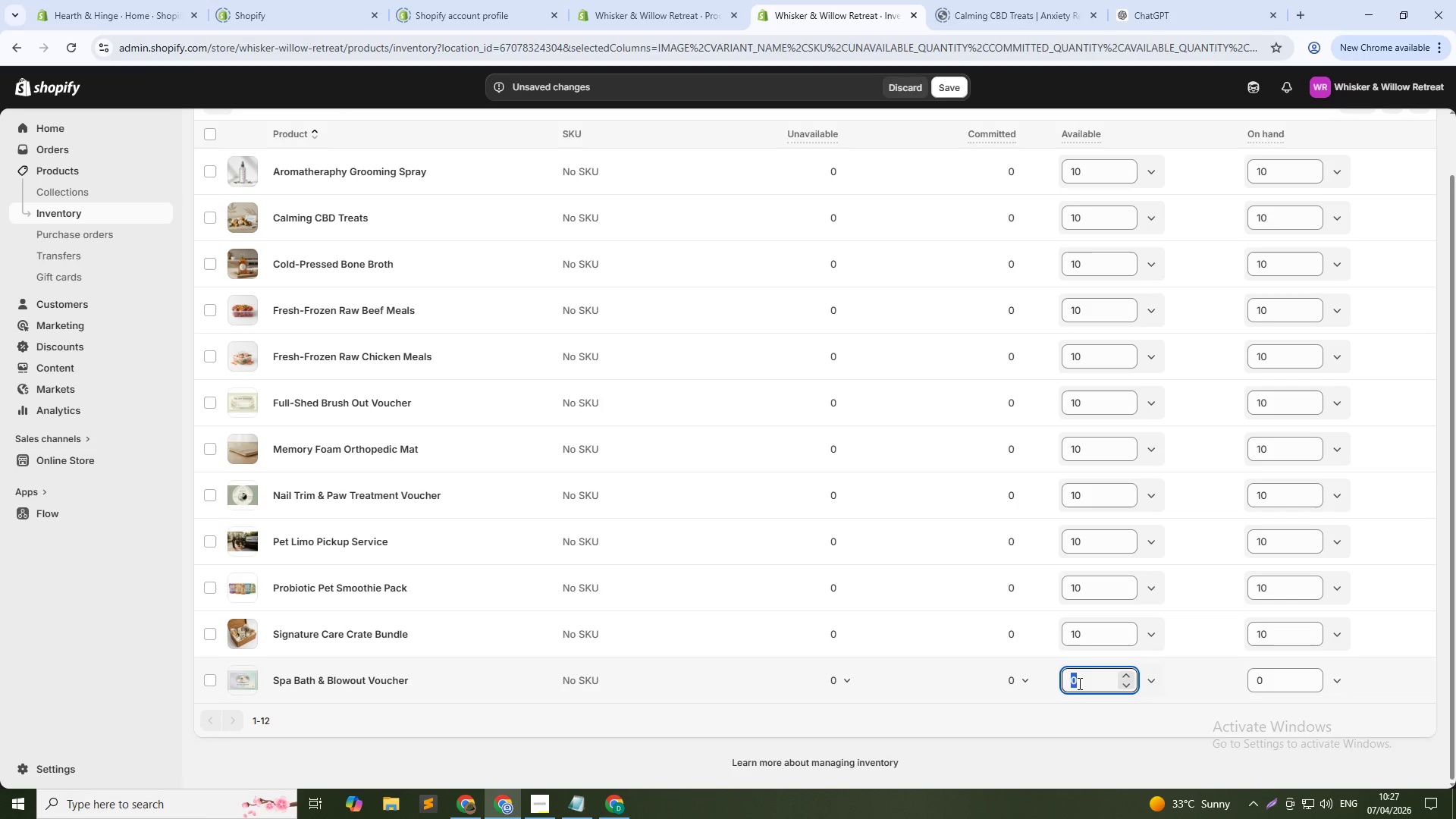 
key(Numpad1)
 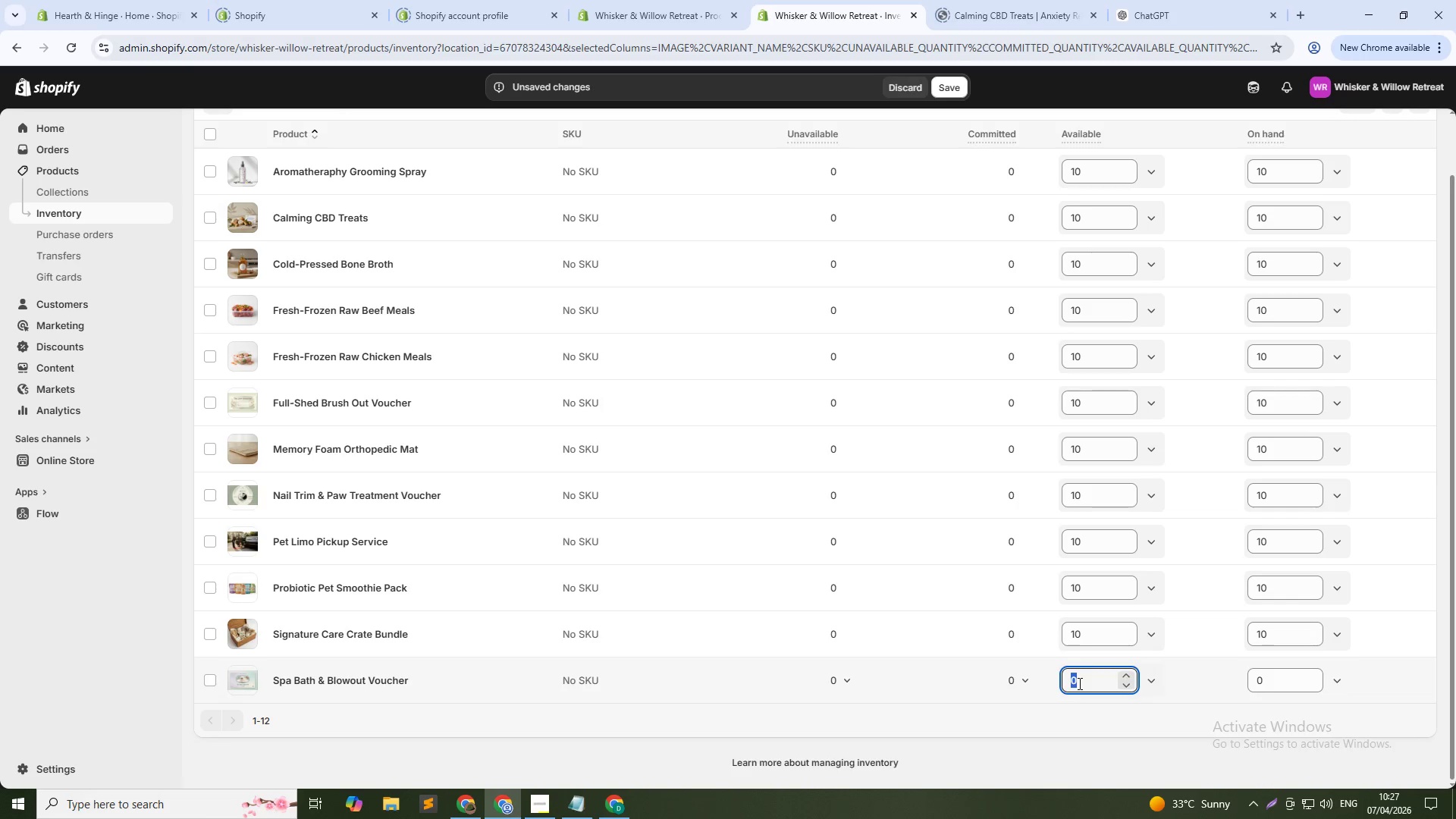 
key(Numpad0)
 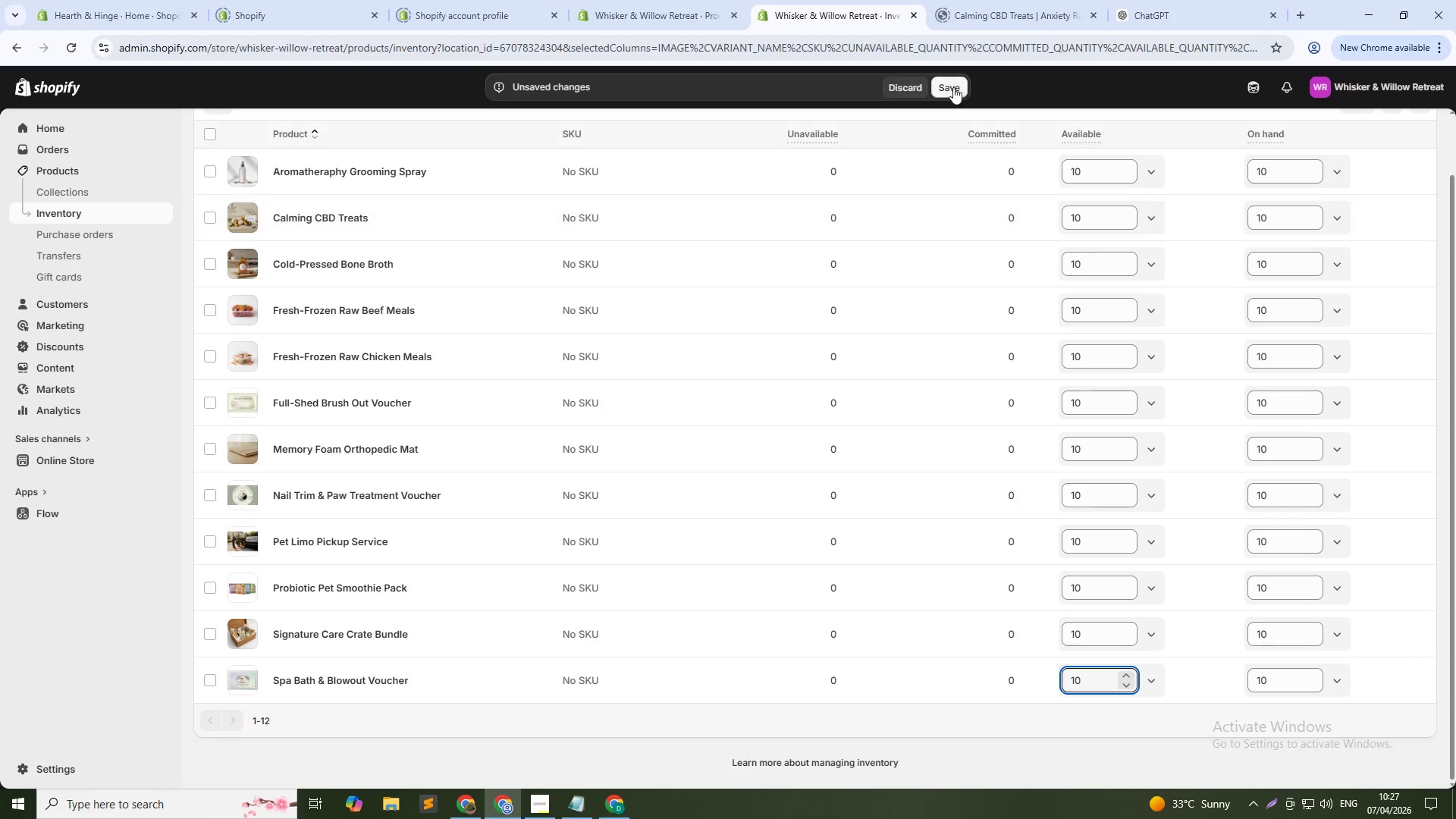 
left_click([948, 82])
 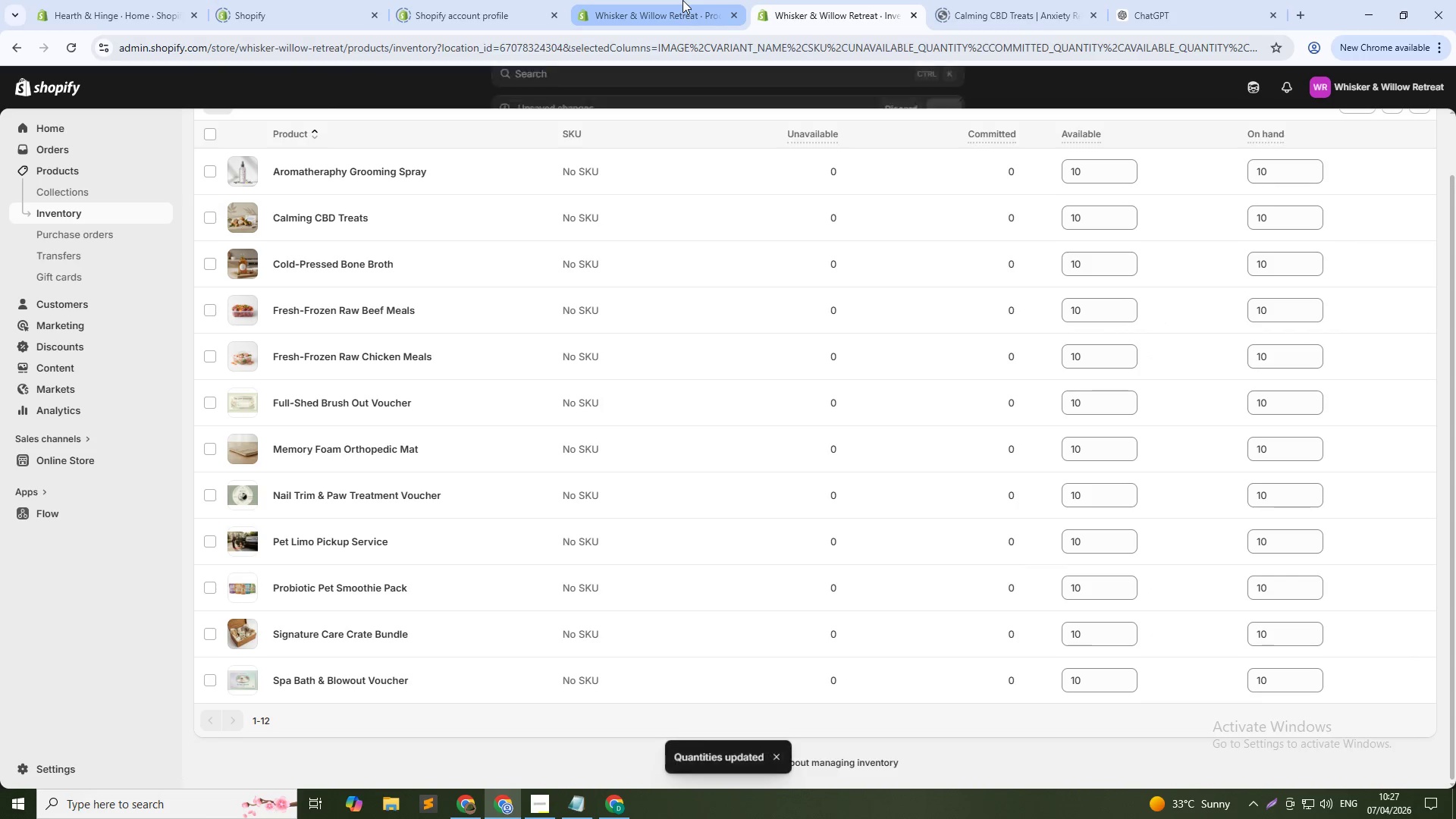 
left_click([681, 0])
 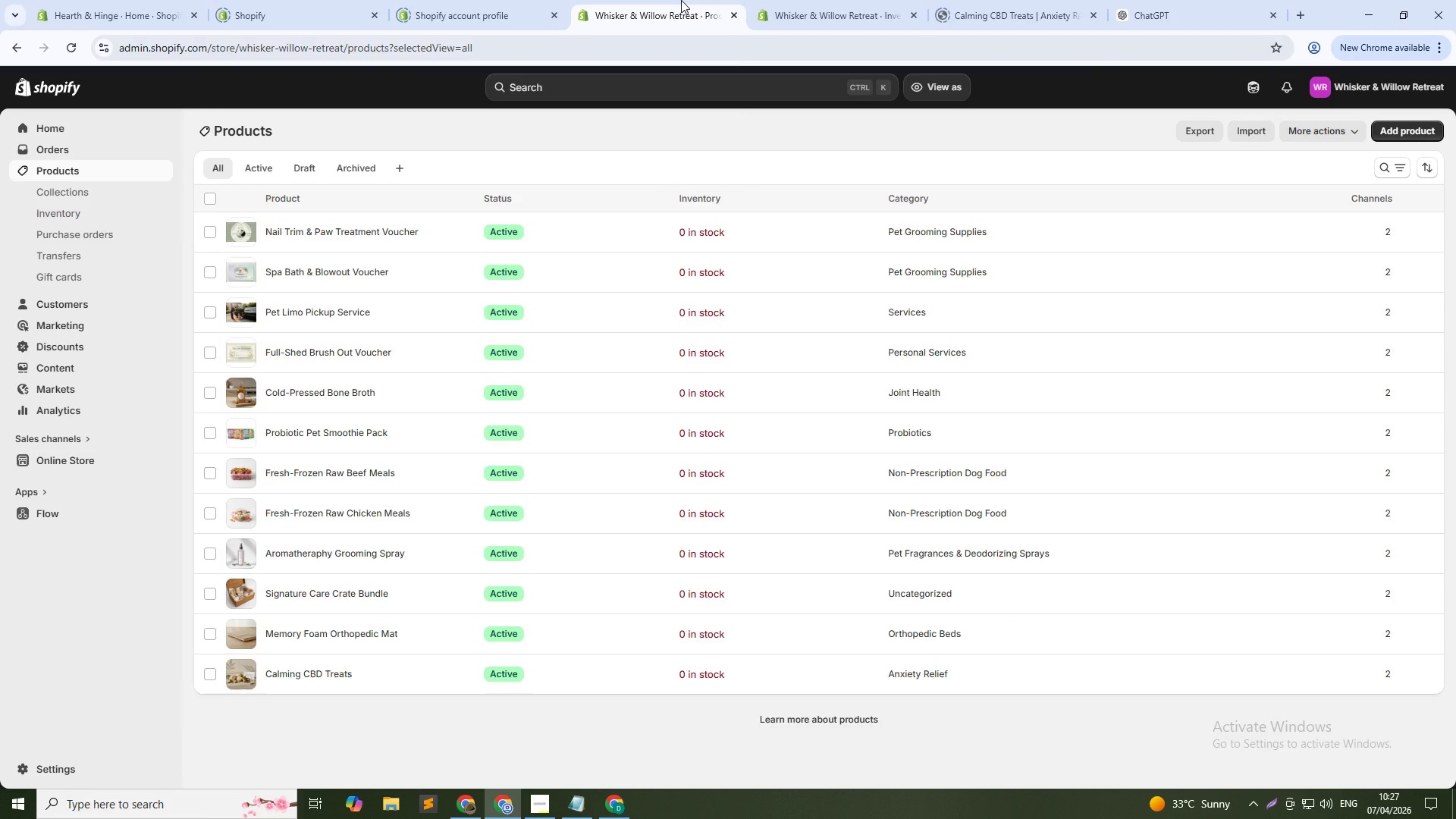 
right_click([681, 0])
 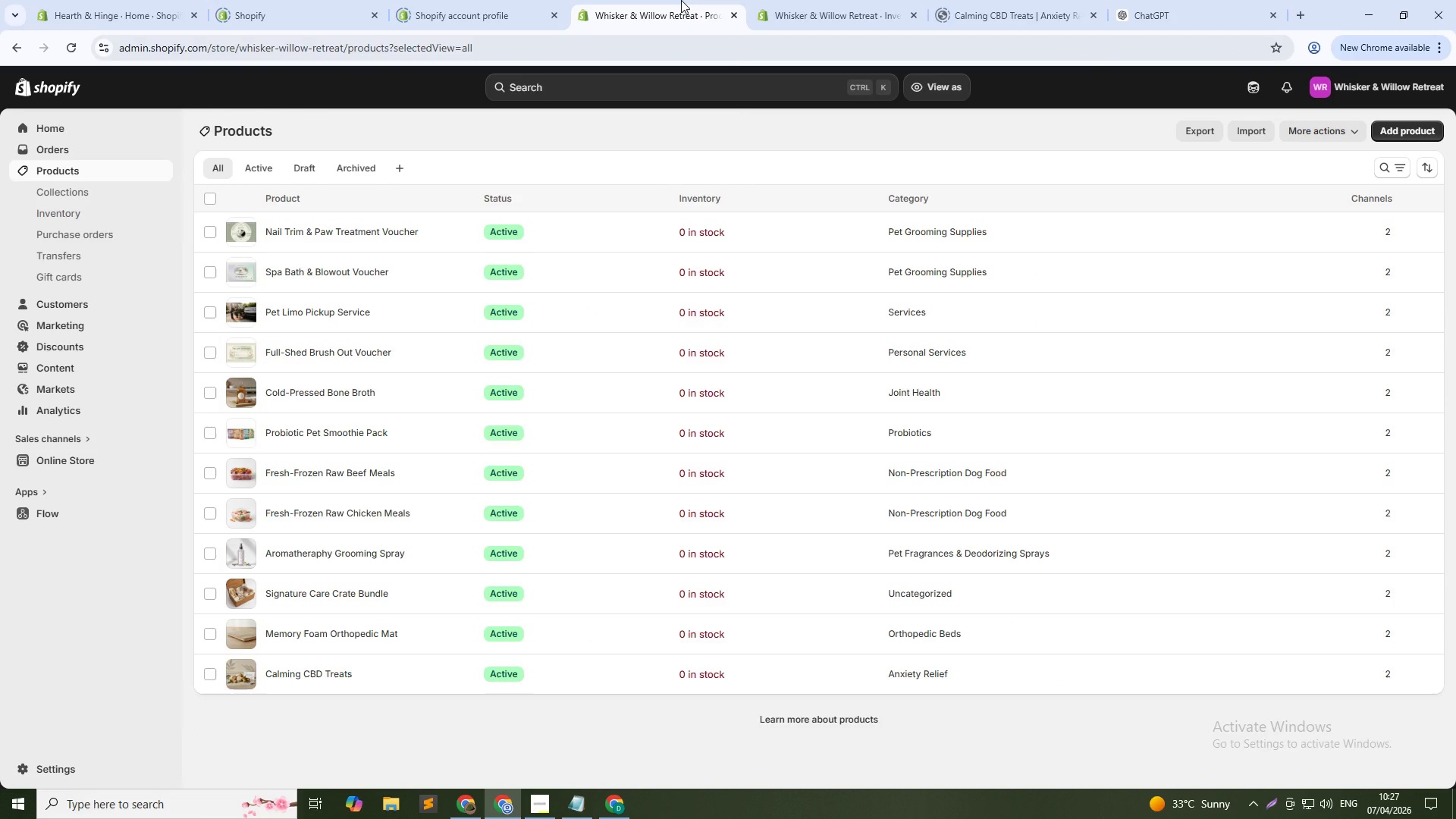 
key(F5)
 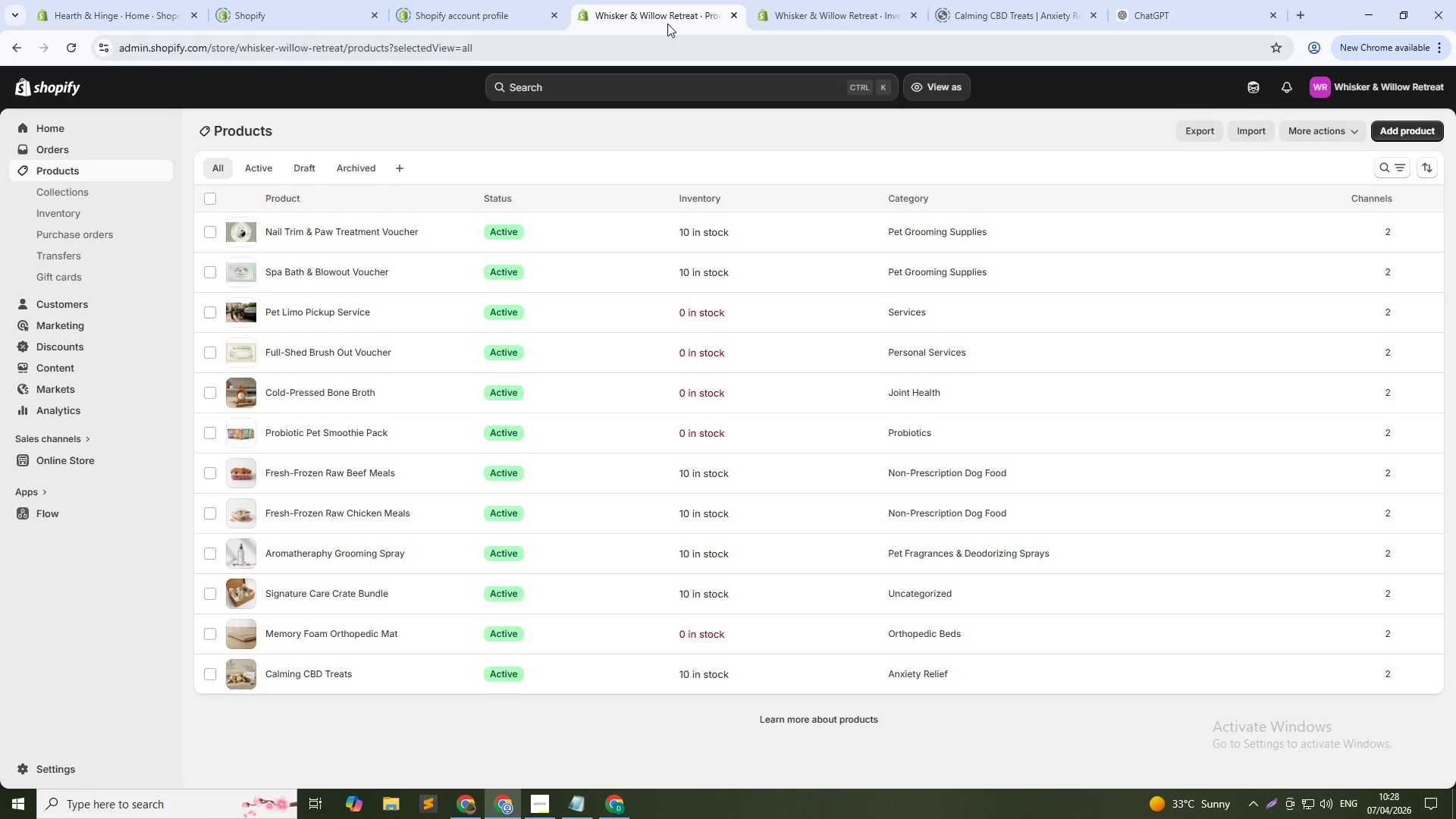 
wait(69.91)
 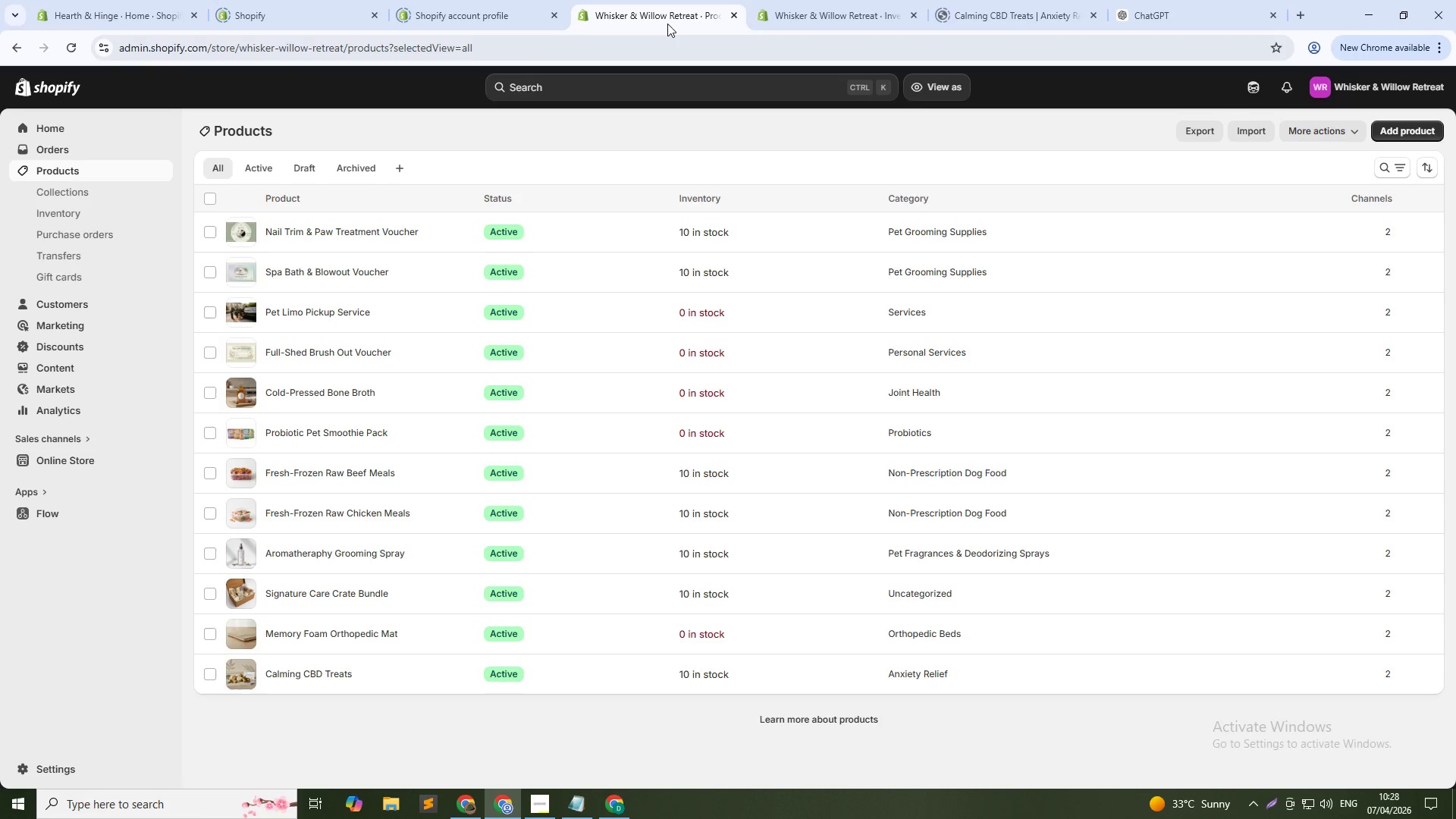 
left_click([777, 0])
 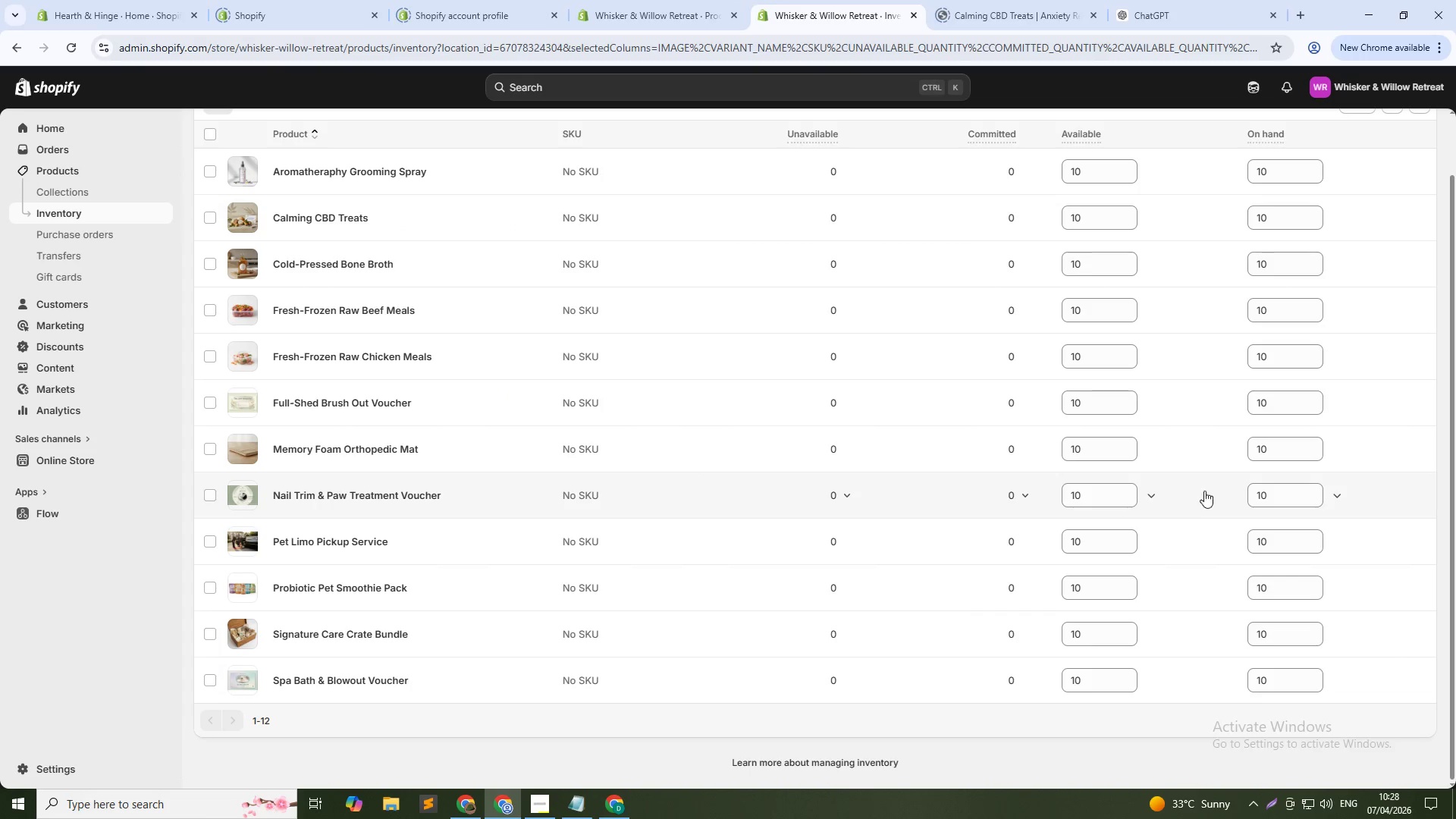 
scroll: coordinate [1178, 516], scroll_direction: up, amount: 1.0
 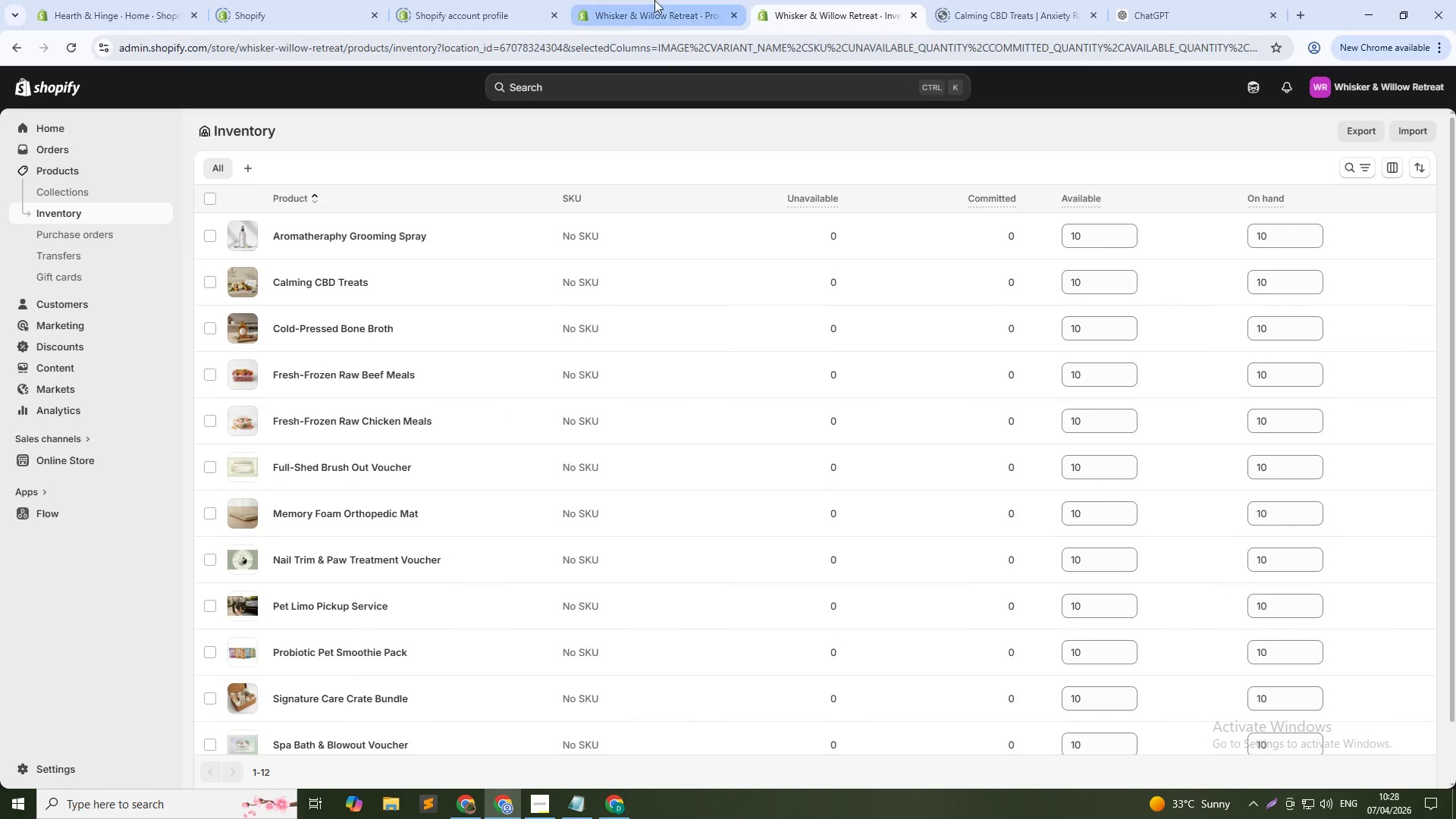 
left_click([654, 0])
 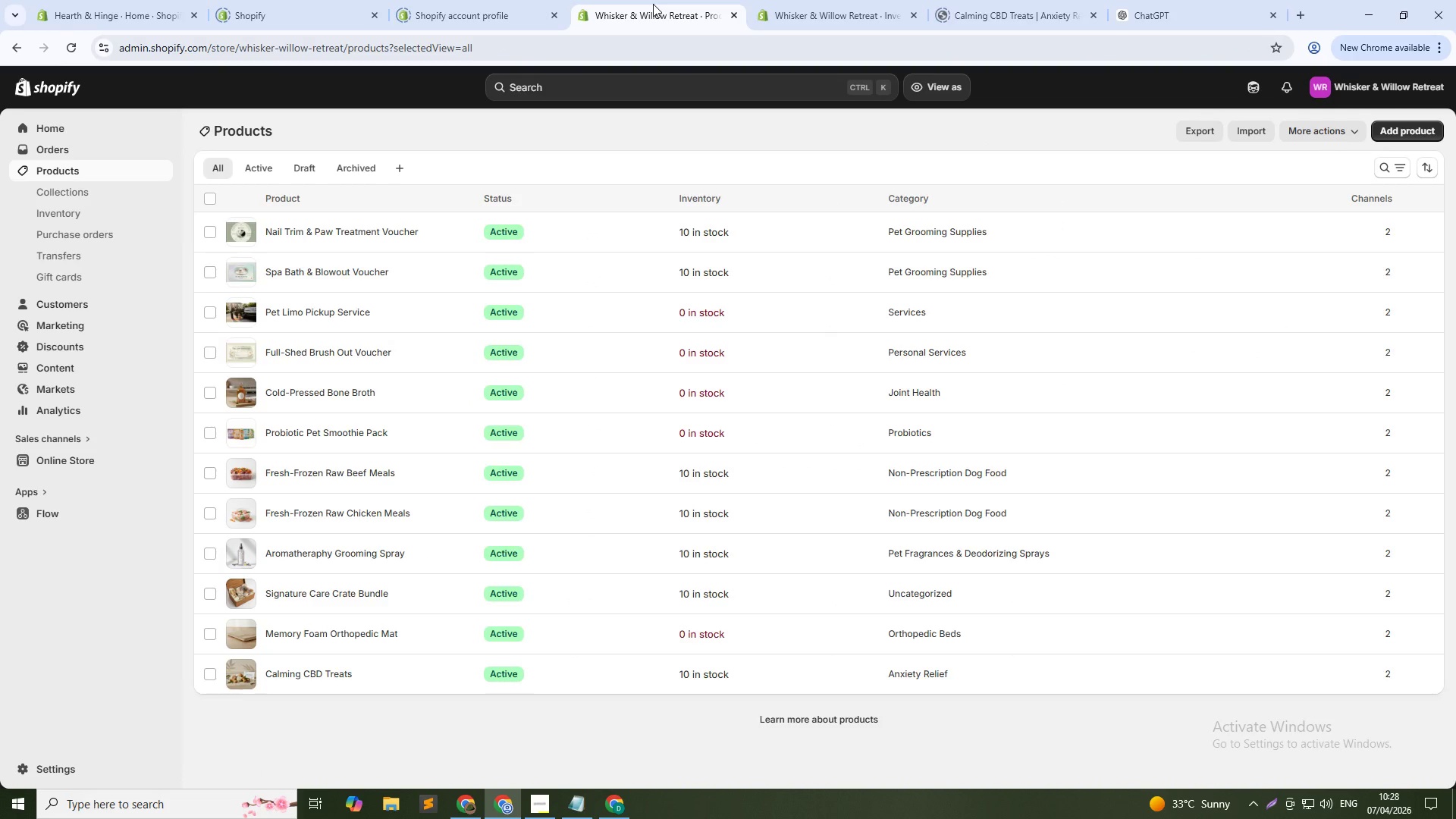 
key(F5)
 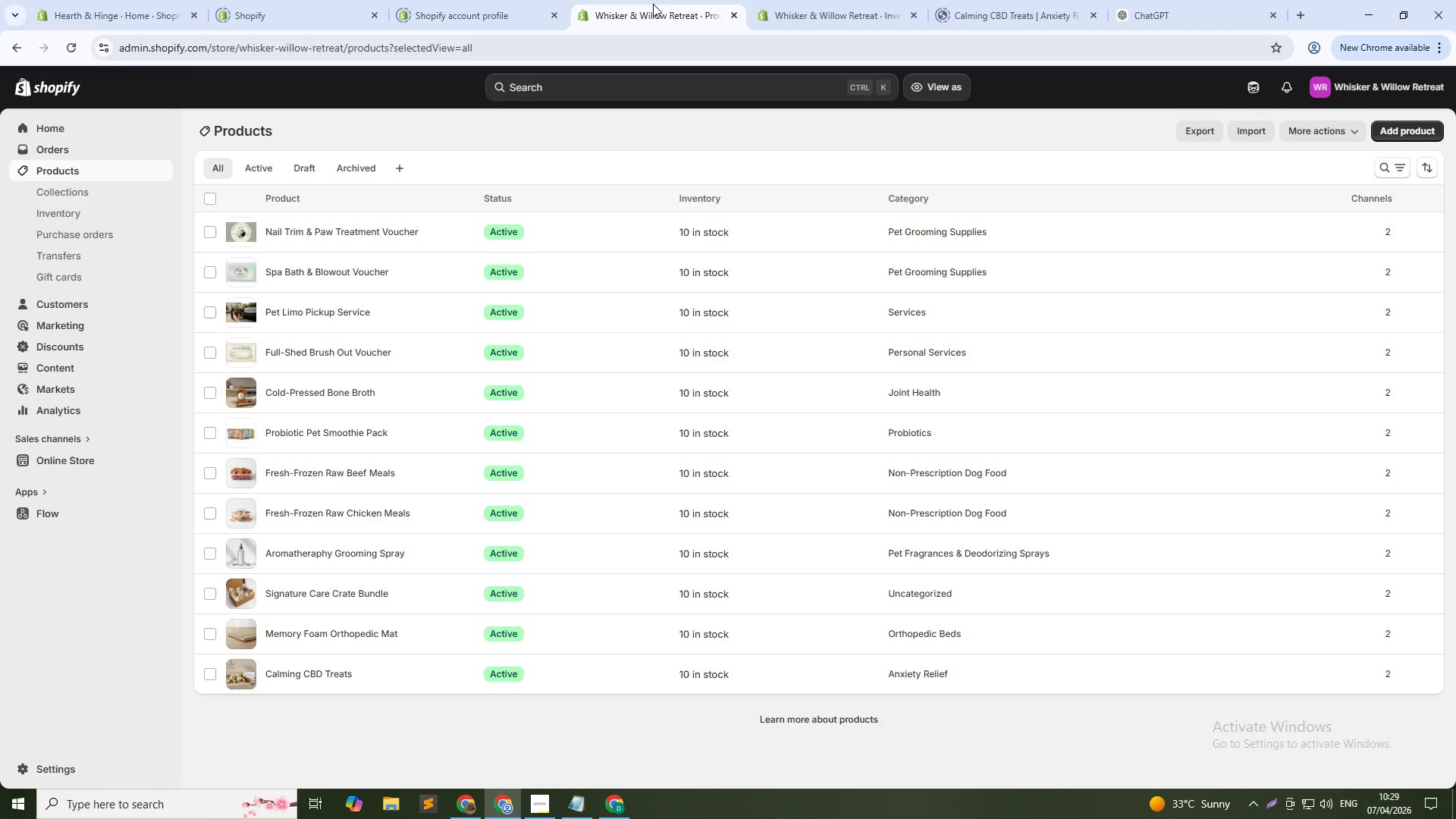 
wait(24.5)
 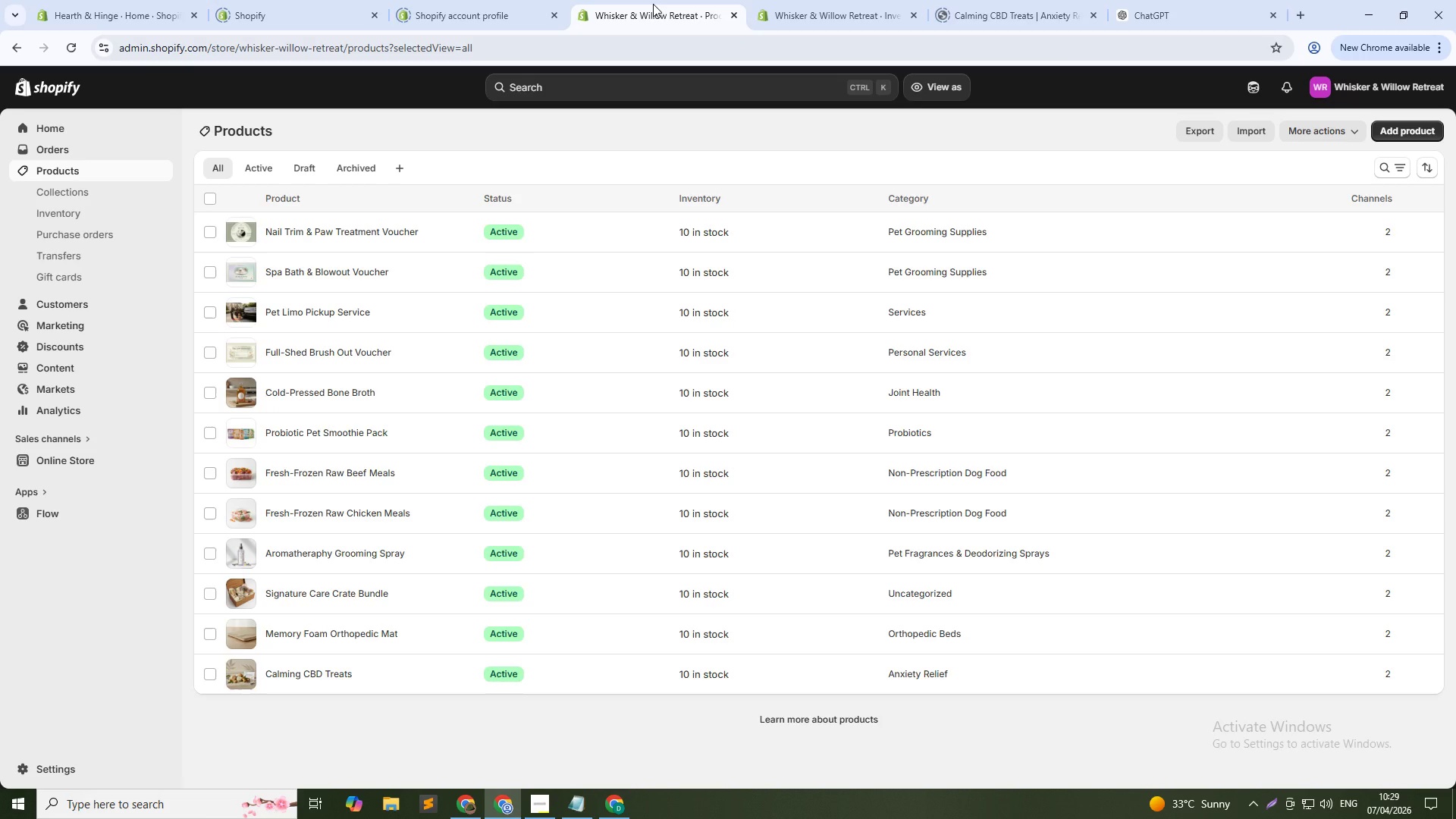 
mouse_move([798, 14])
 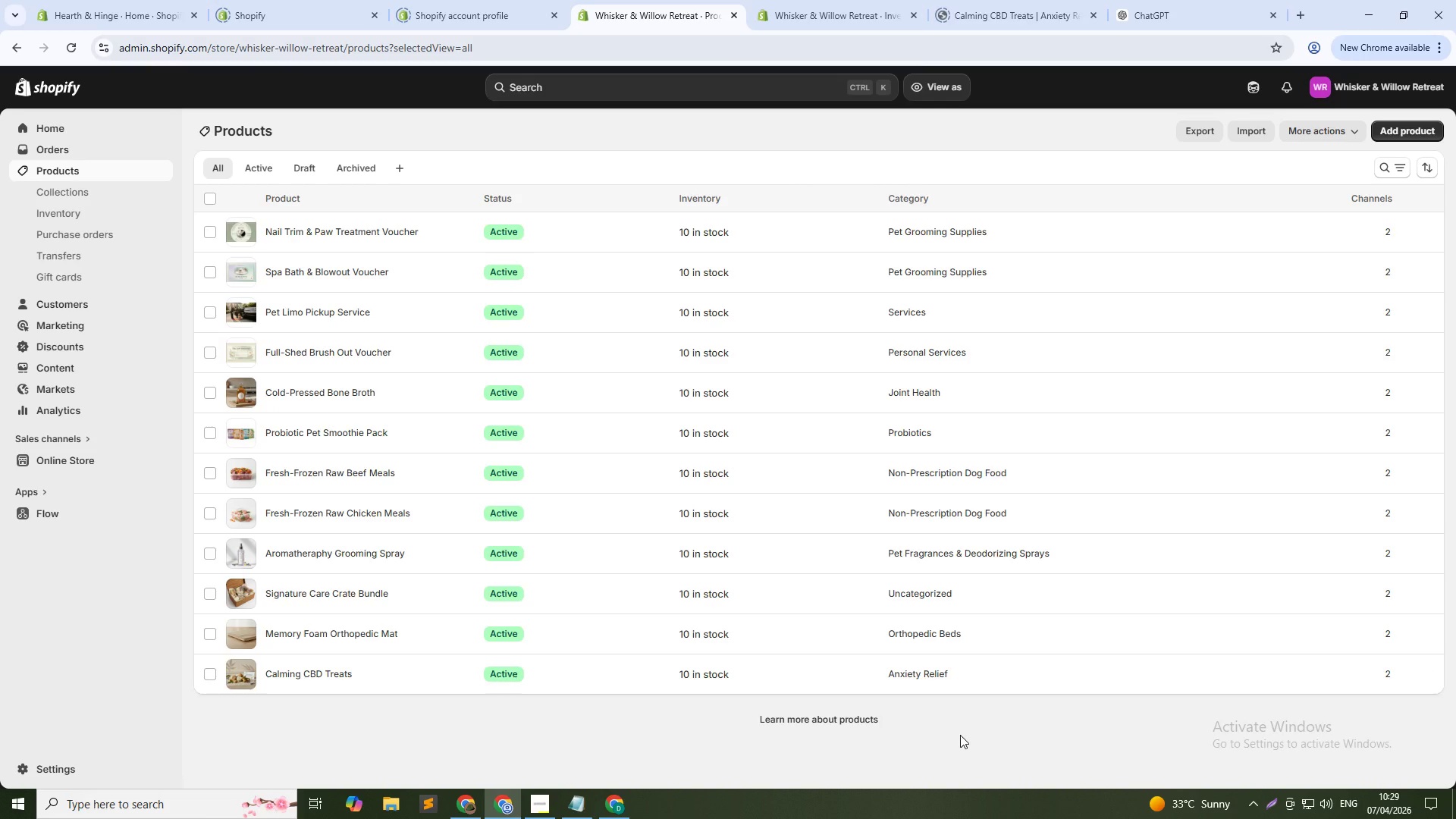 
wait(9.68)
 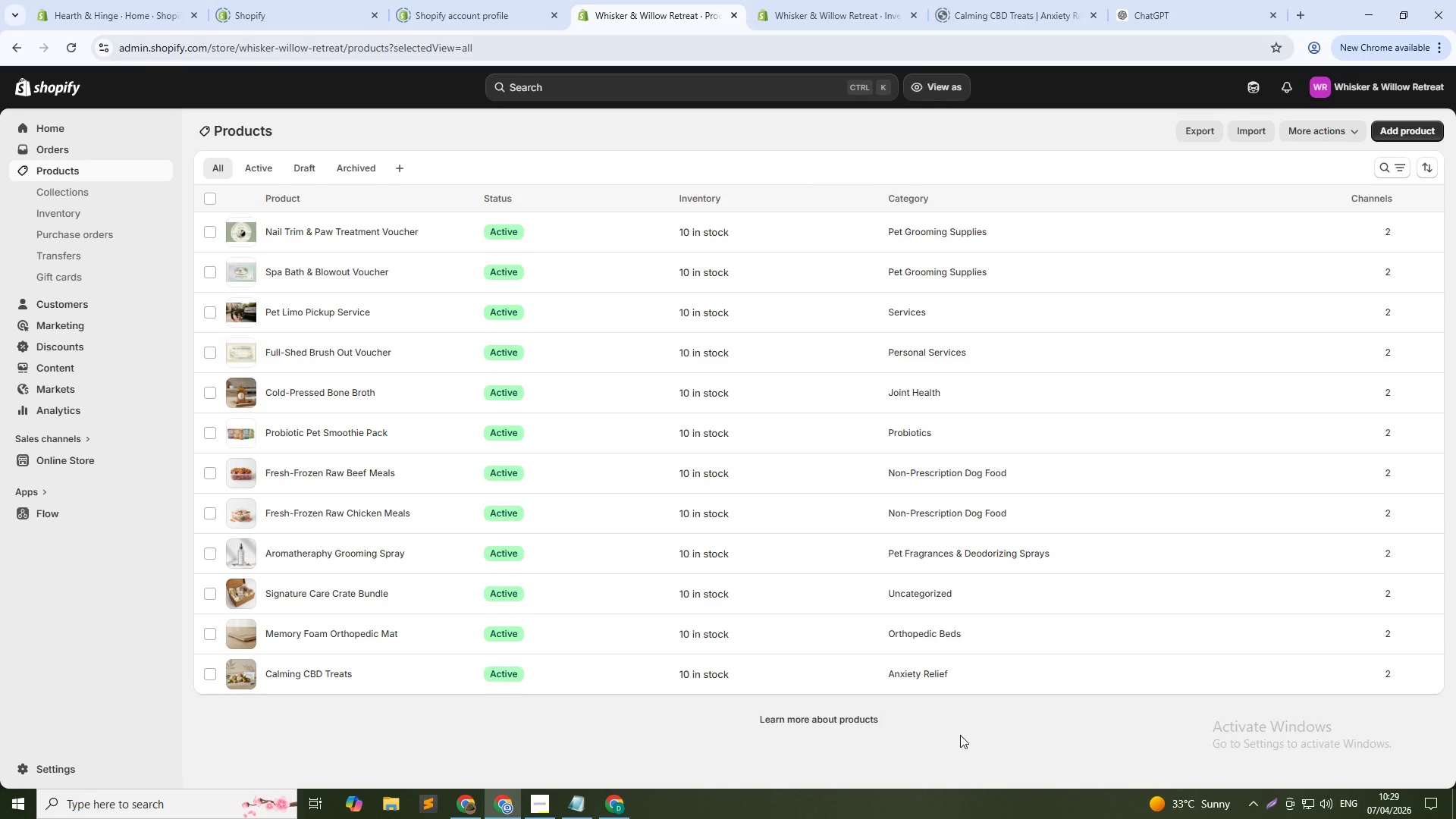 
left_click([459, 0])
 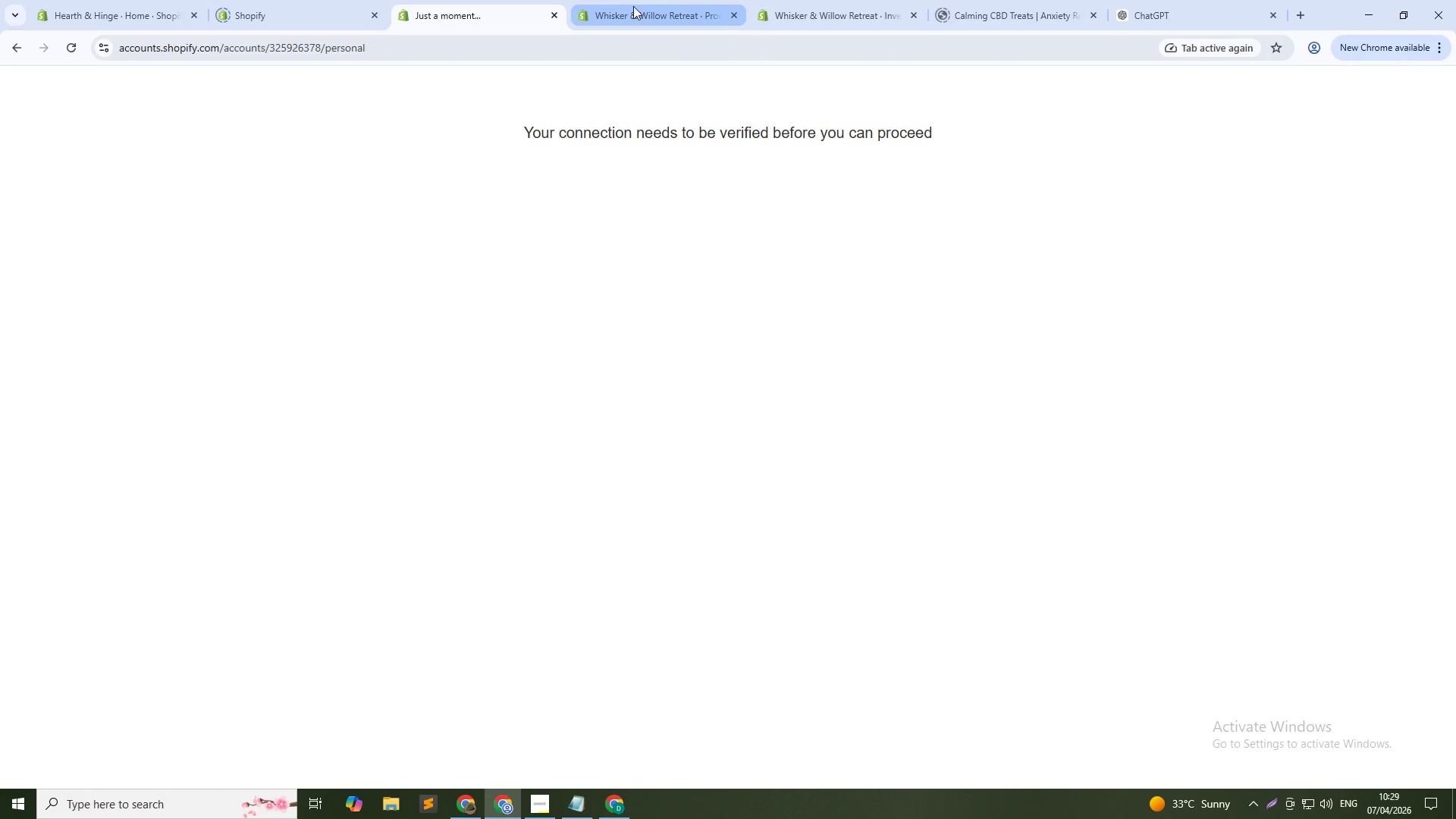 
left_click([635, 6])
 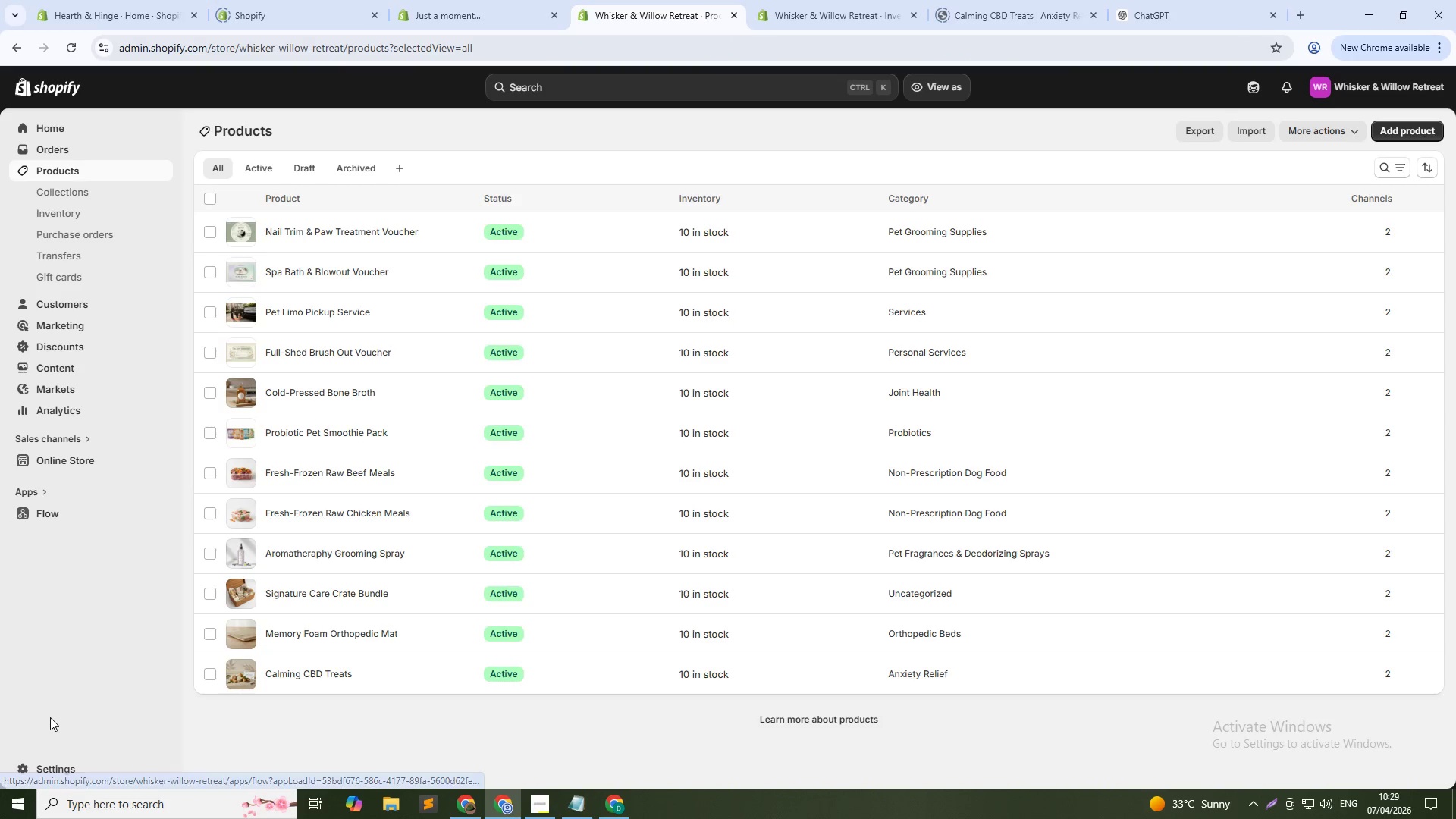 
hold_key(key=ControlLeft, duration=1.34)
left_click([63, 766])
 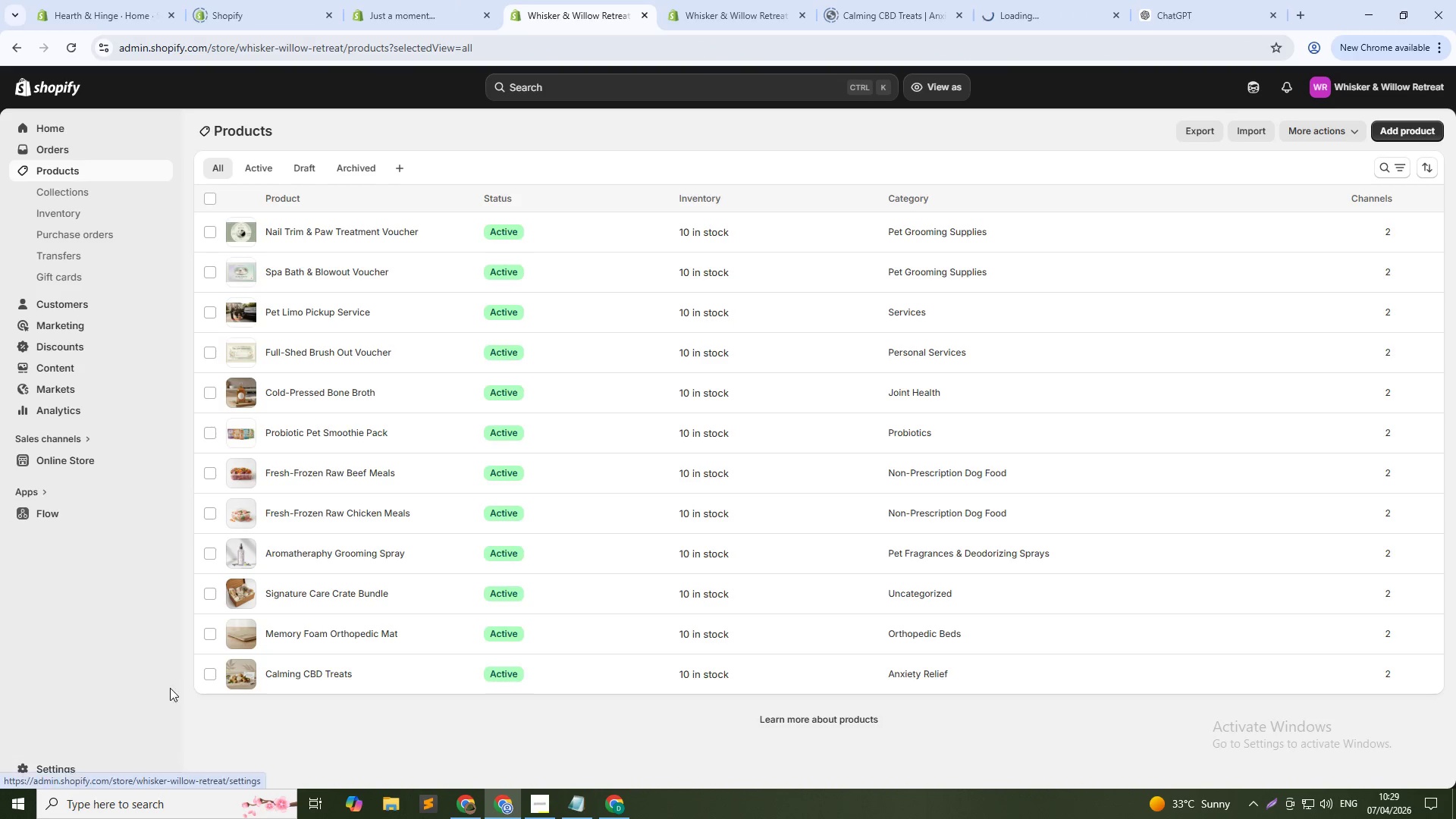 
left_click_drag(start_coordinate=[1010, 4], to_coordinate=[574, 0])
 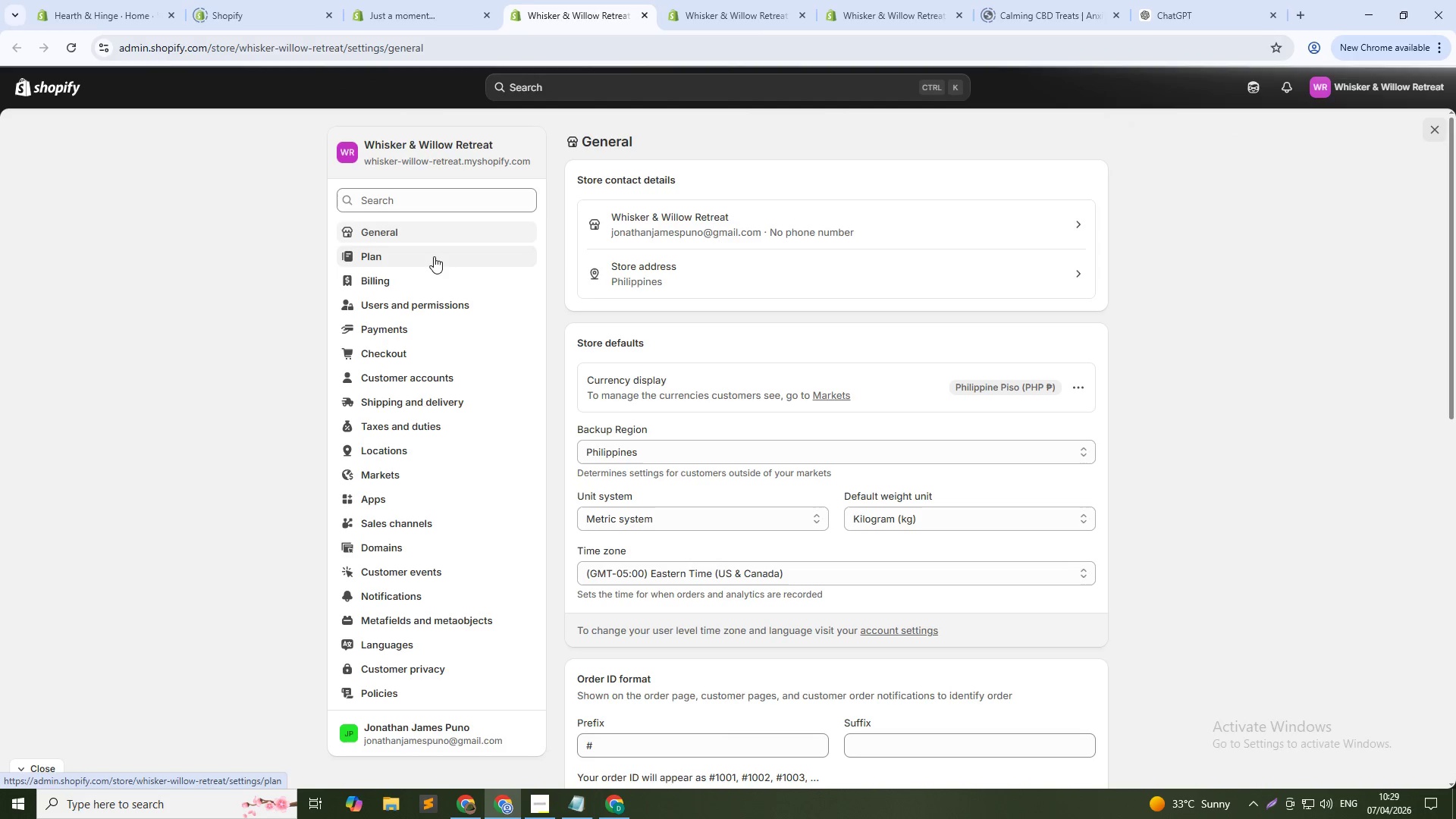 
wait(6.47)
 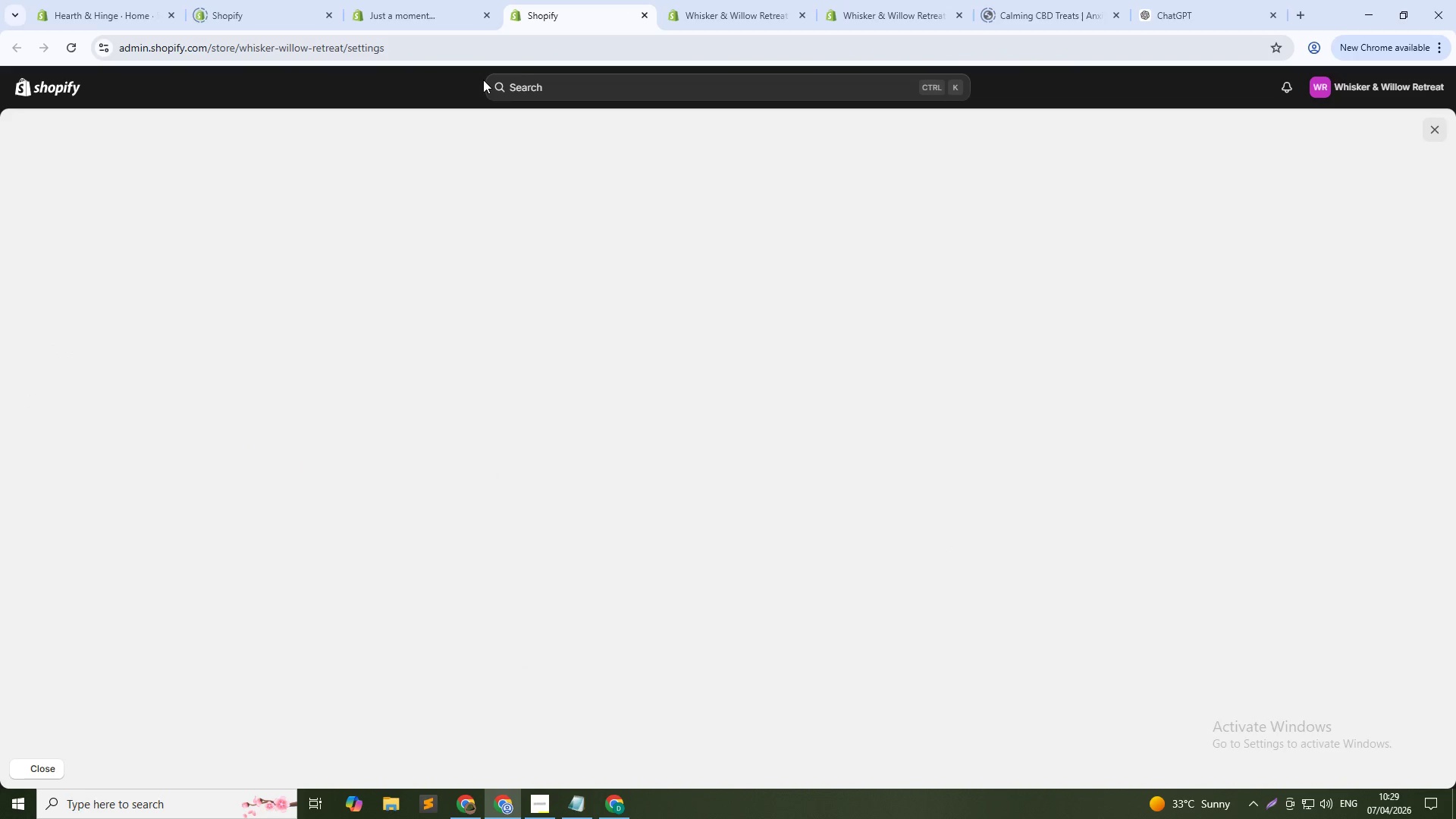 
middle_click([62, 0])
 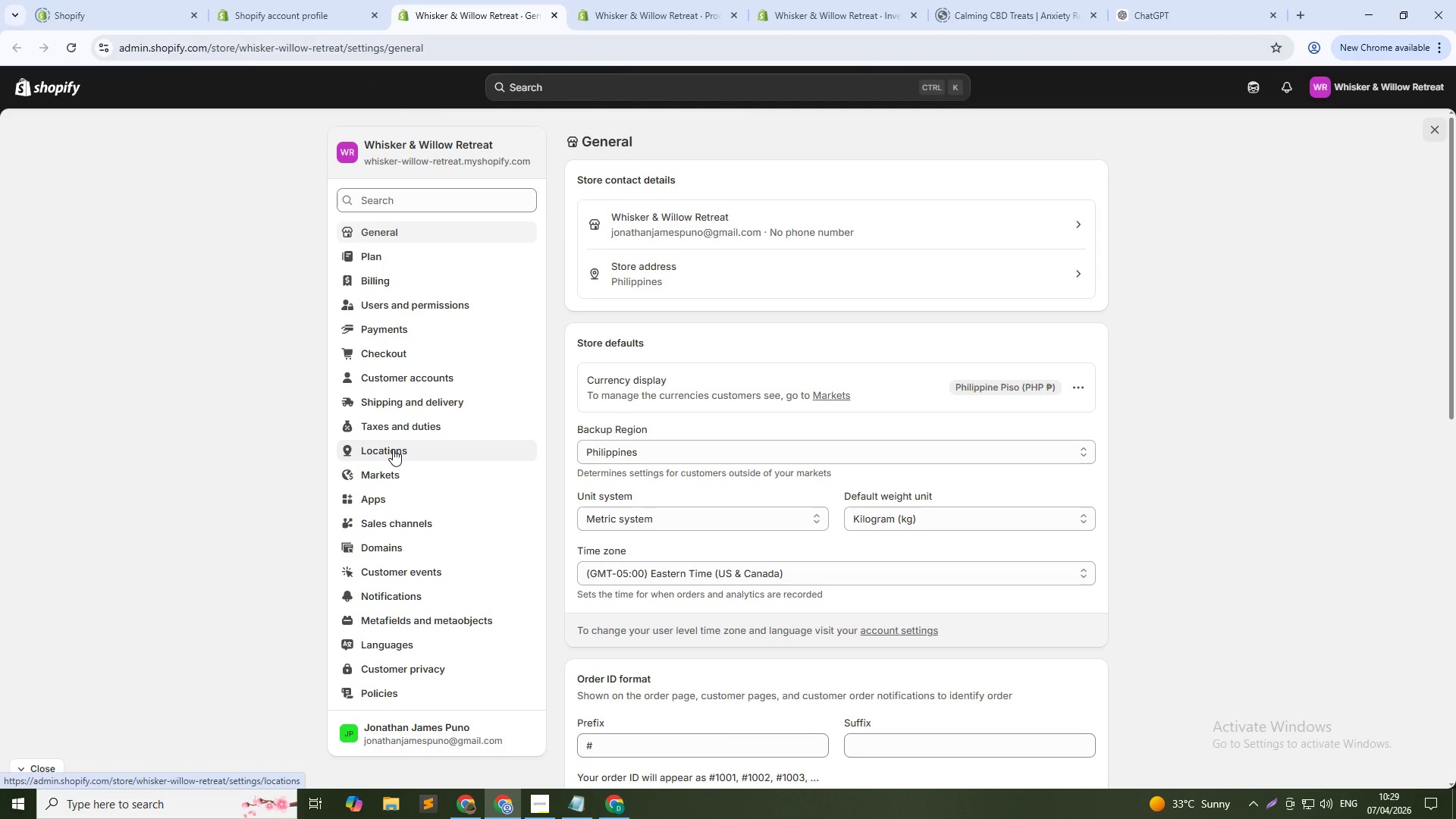 
wait(6.44)
 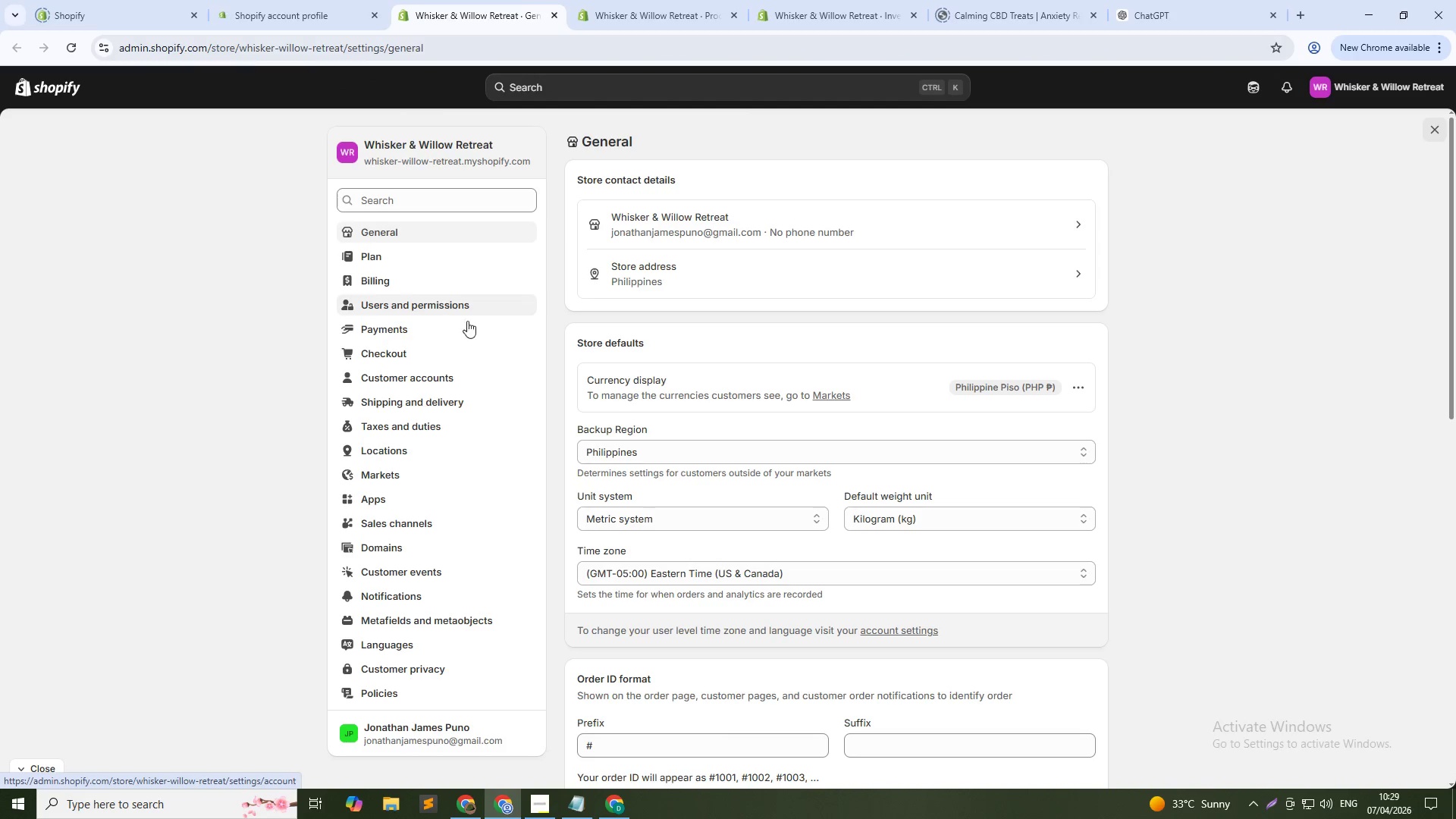 
left_click([393, 449])
 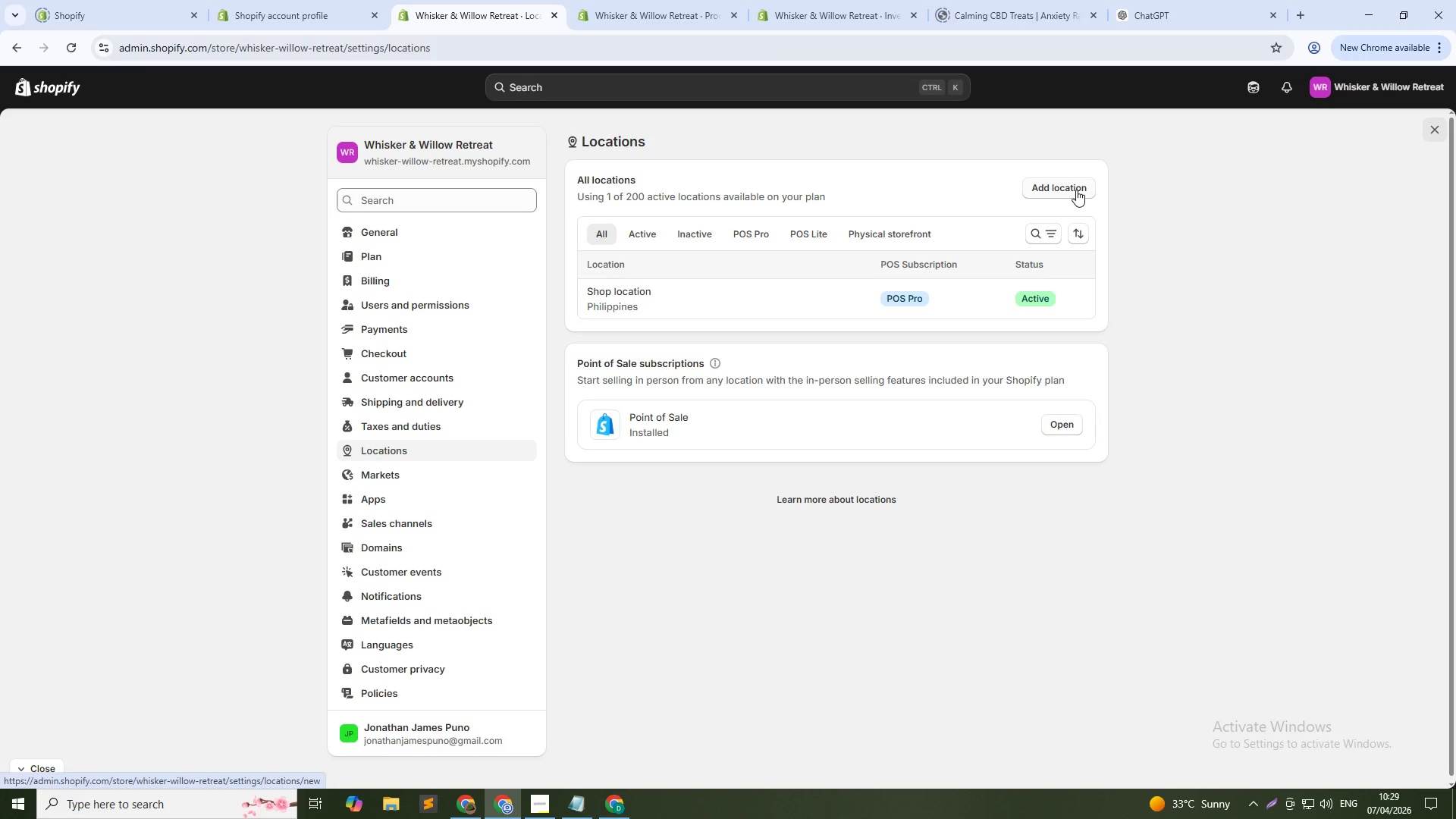 
left_click([1073, 190])
 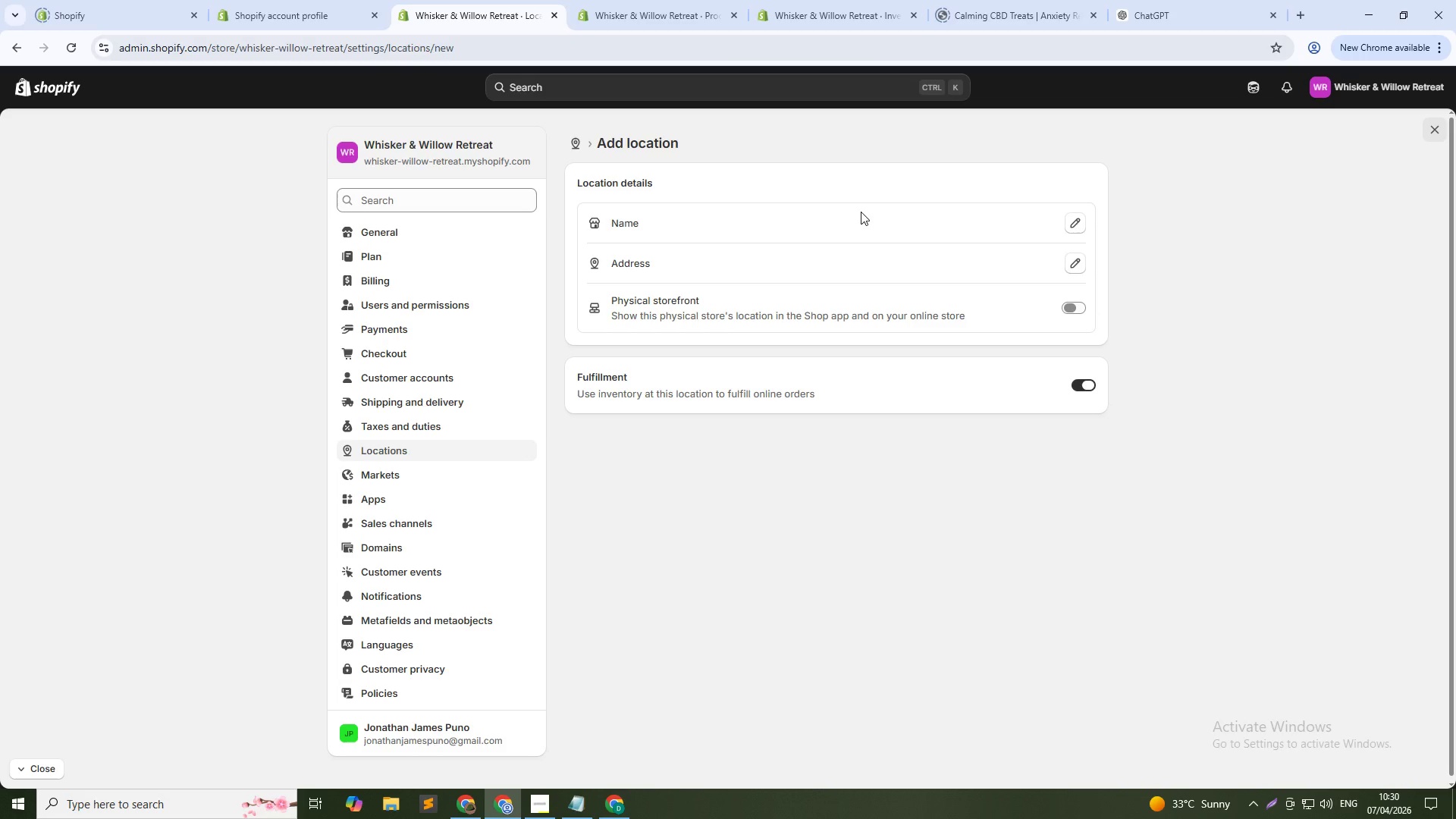 
wait(62.75)
 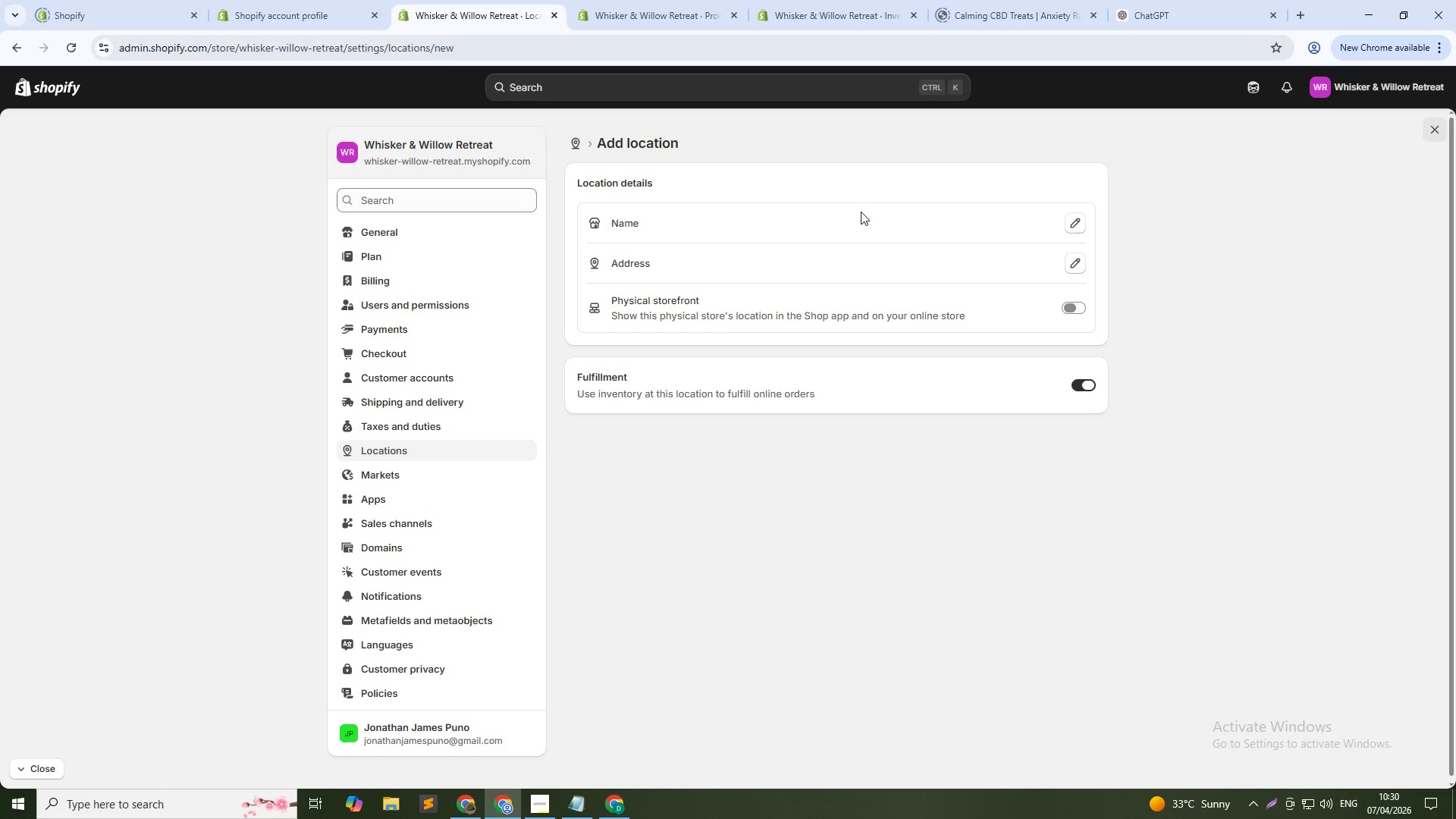 
left_click([1072, 225])
 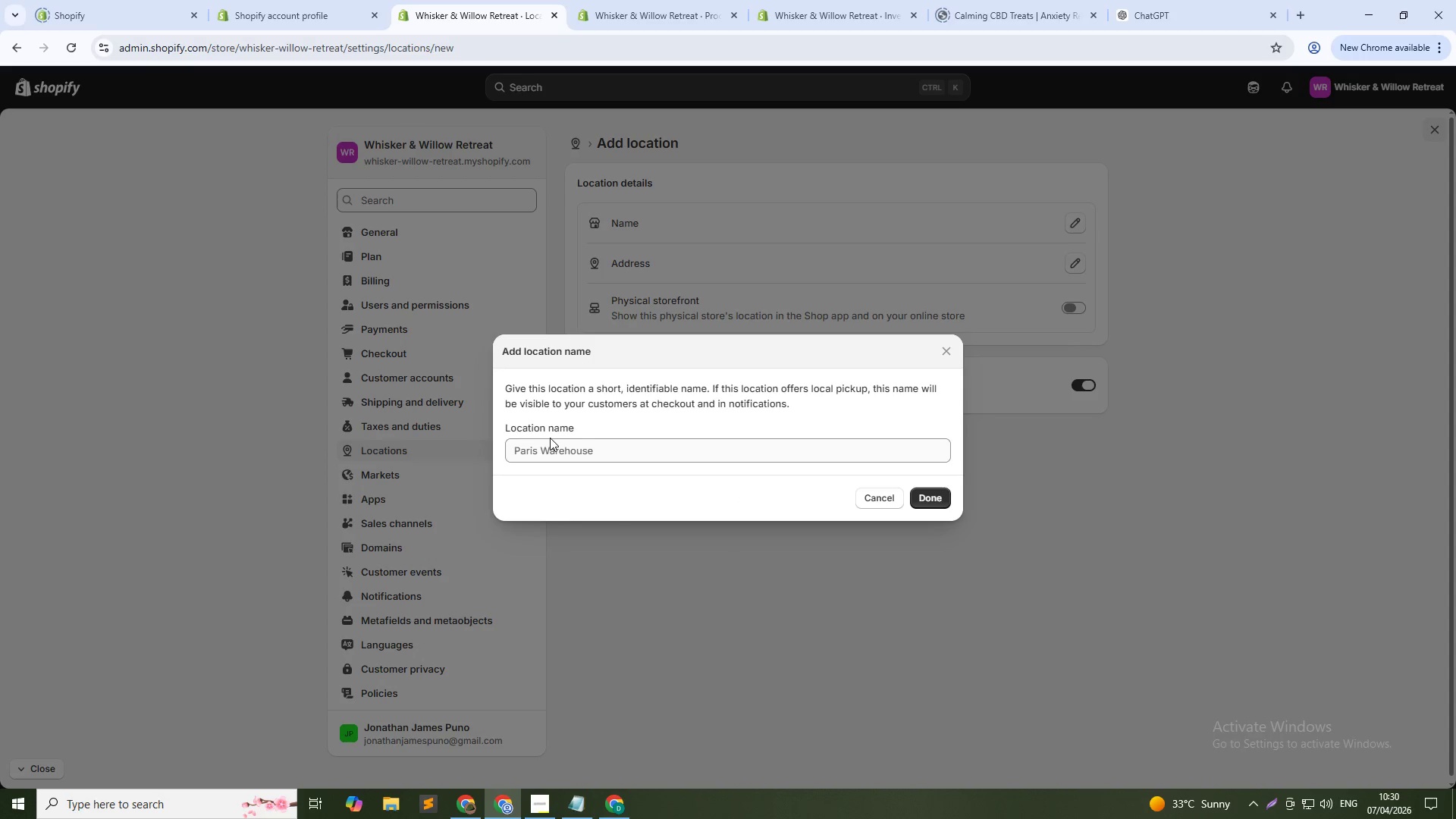 
left_click([555, 448])
 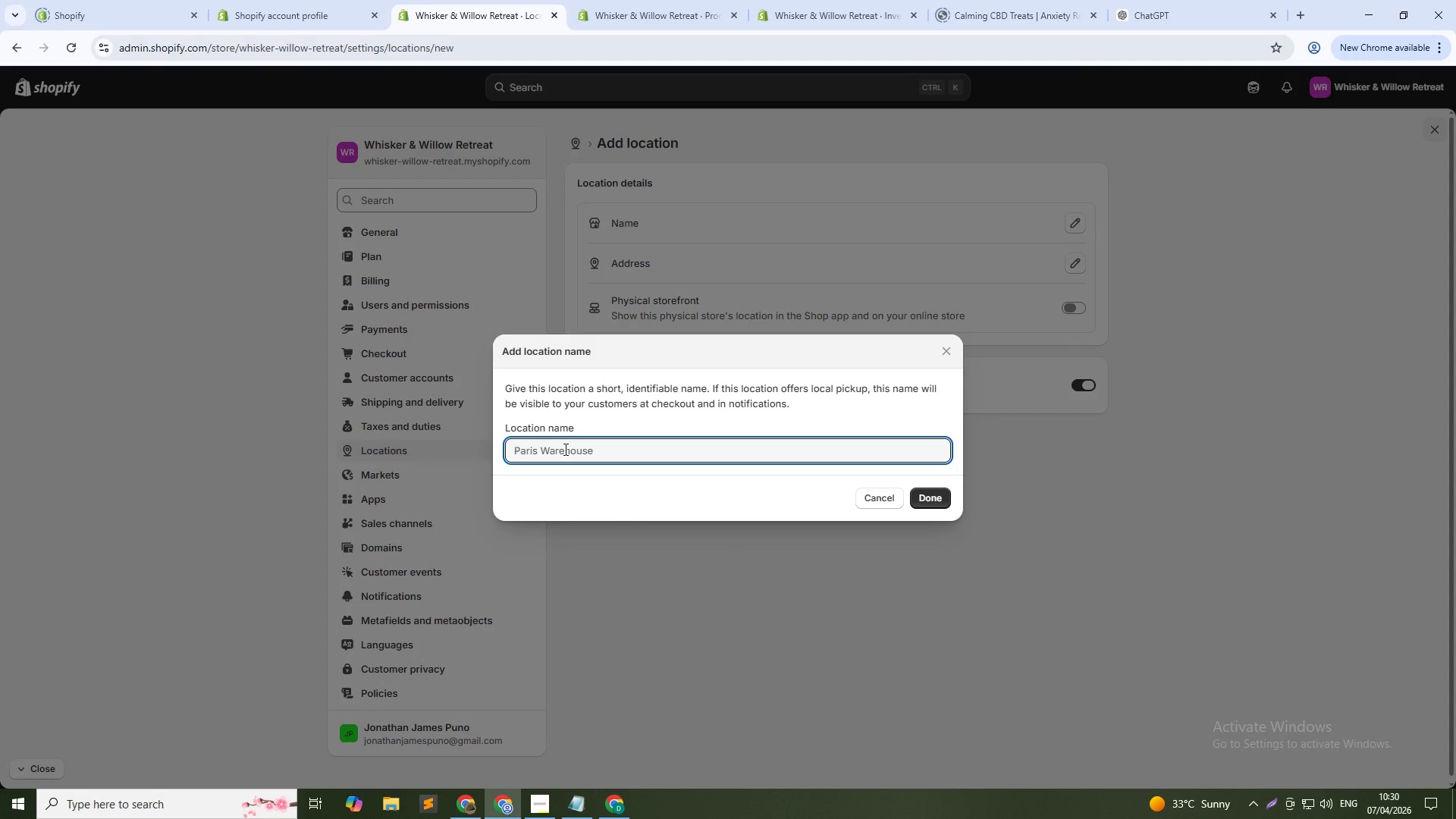 
type(Main Retreat Warehouse)
 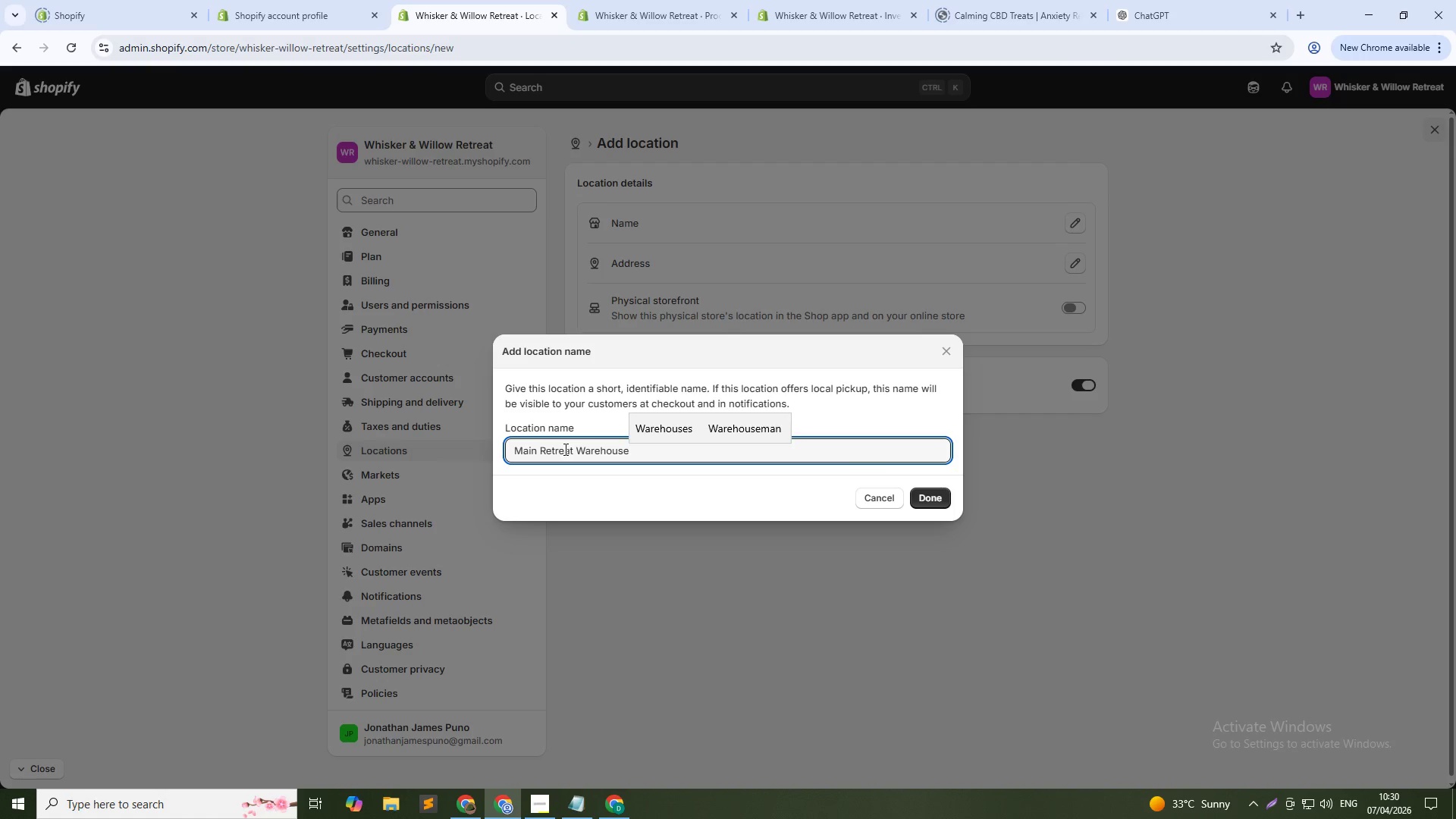 
left_click([932, 500])
 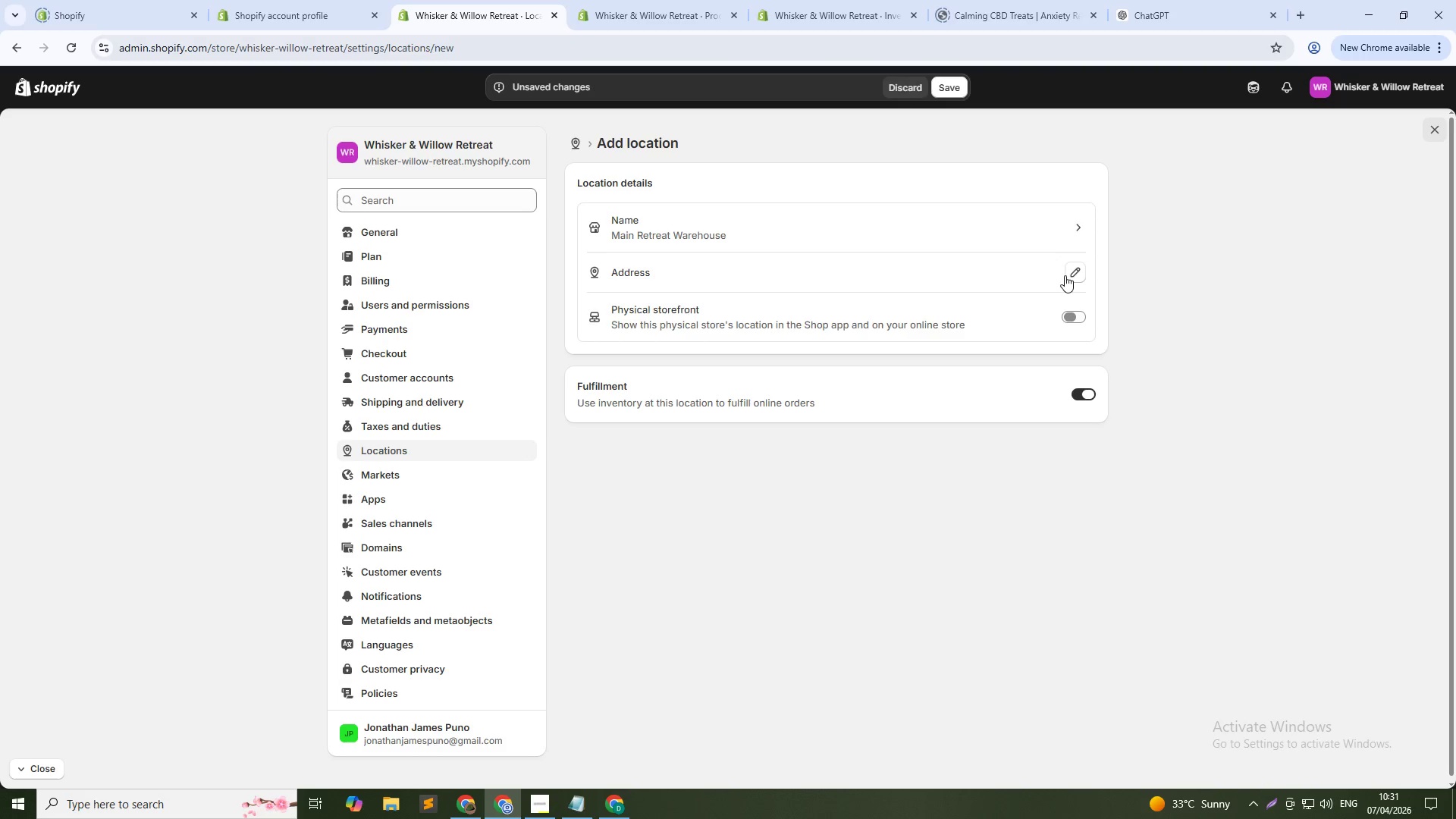 
left_click([1073, 275])
 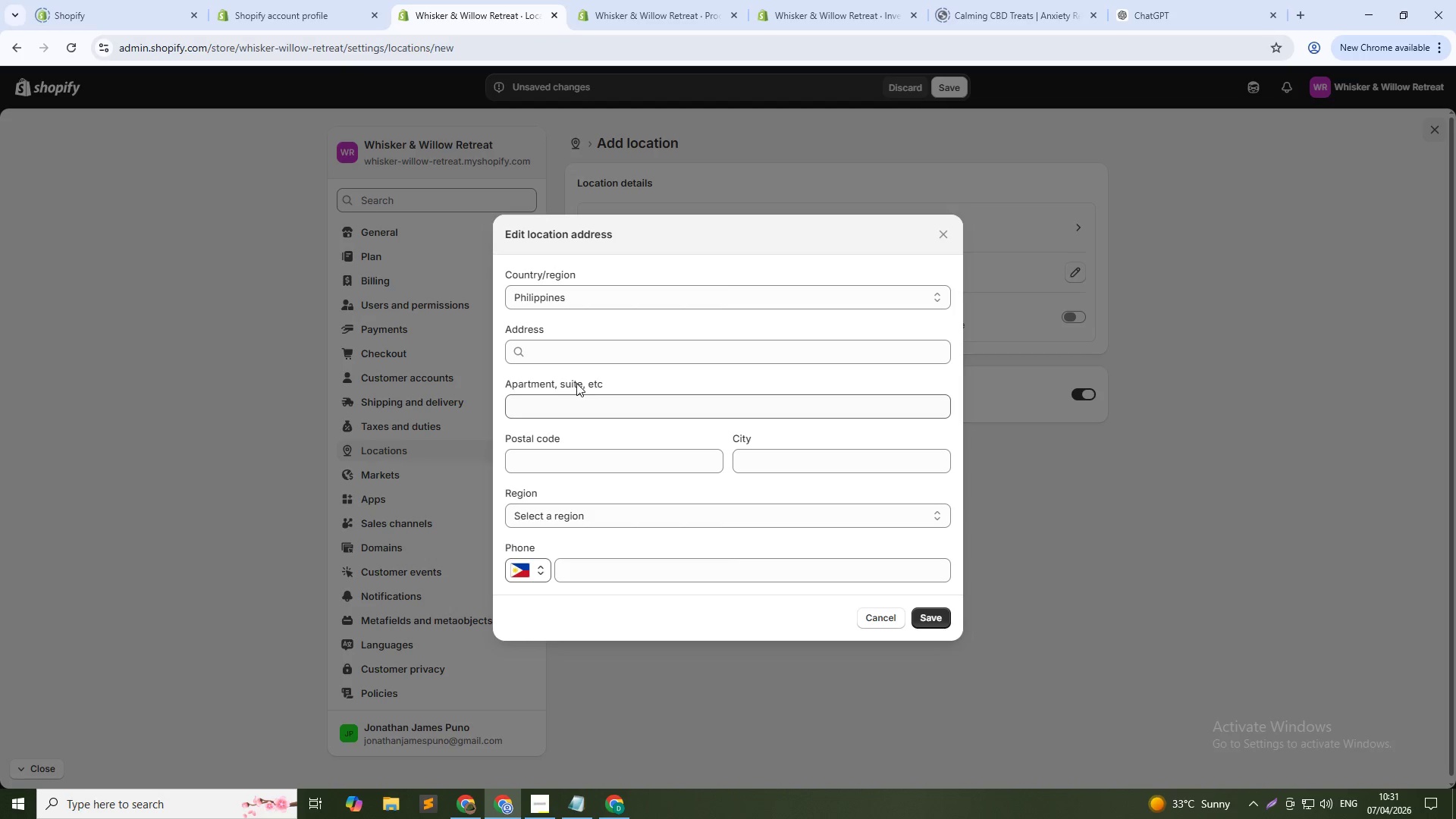 
left_click([599, 356])
 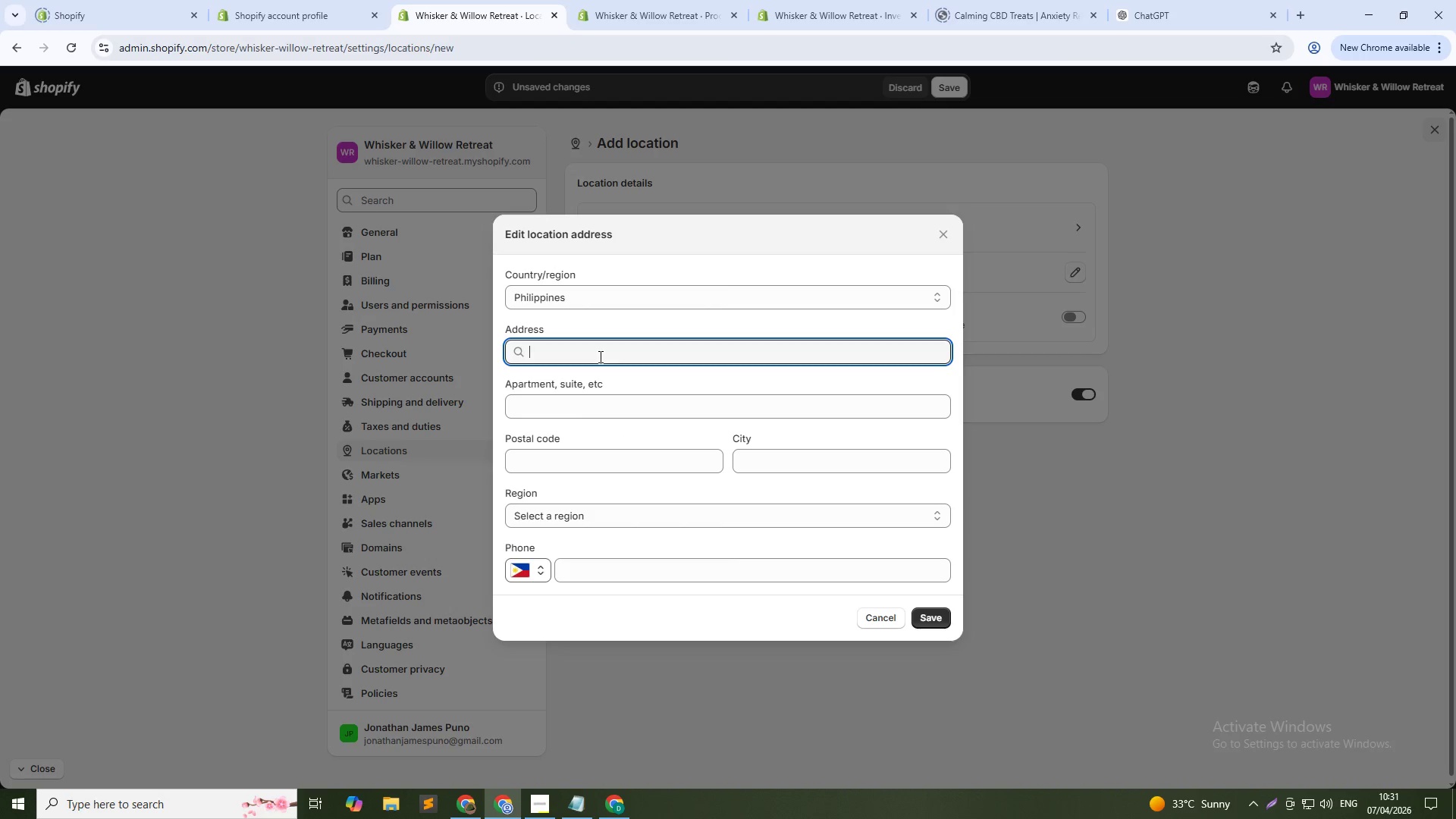 
type(123 Aguinaldo Highway)
 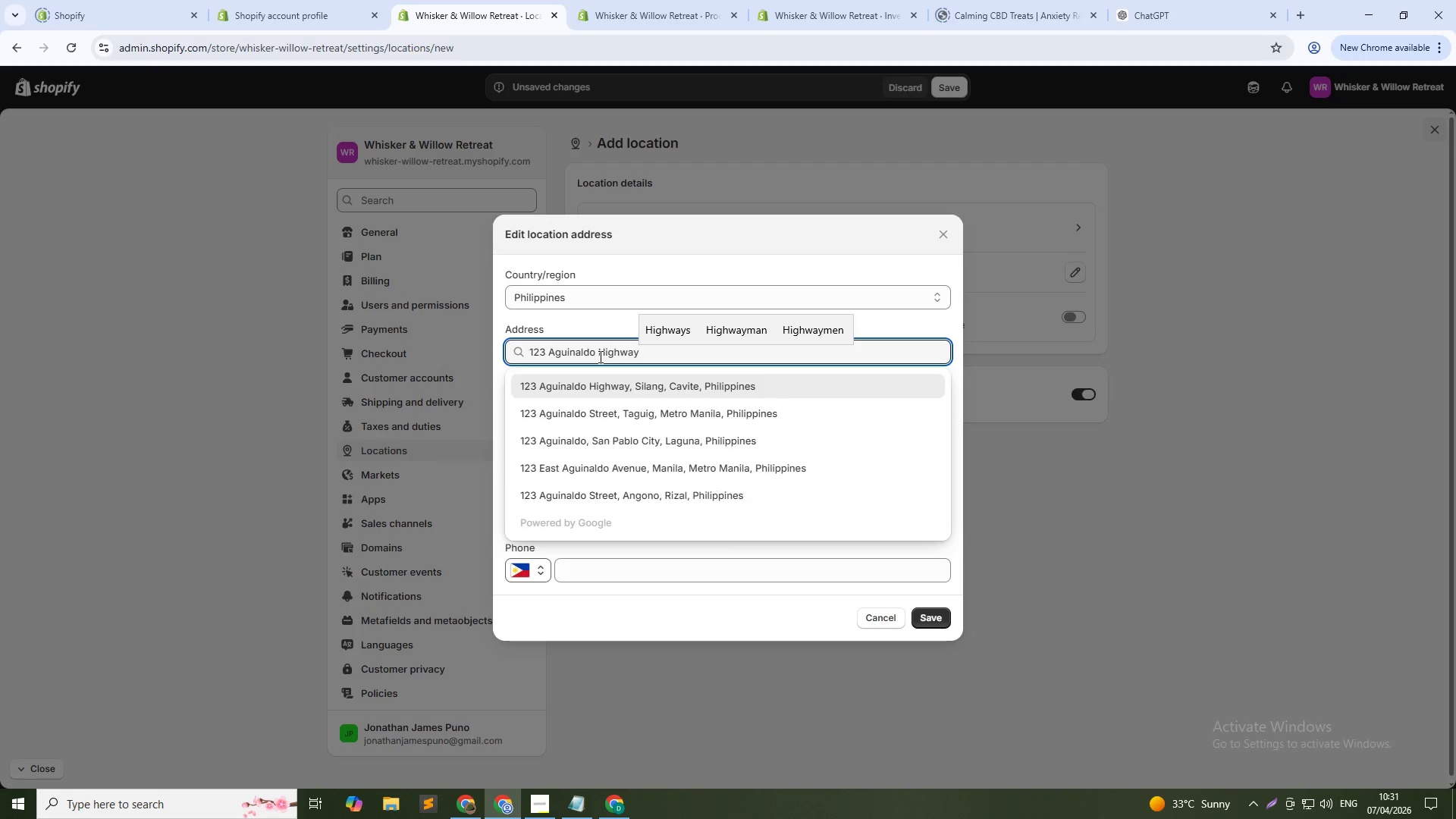 
left_click([595, 607])
 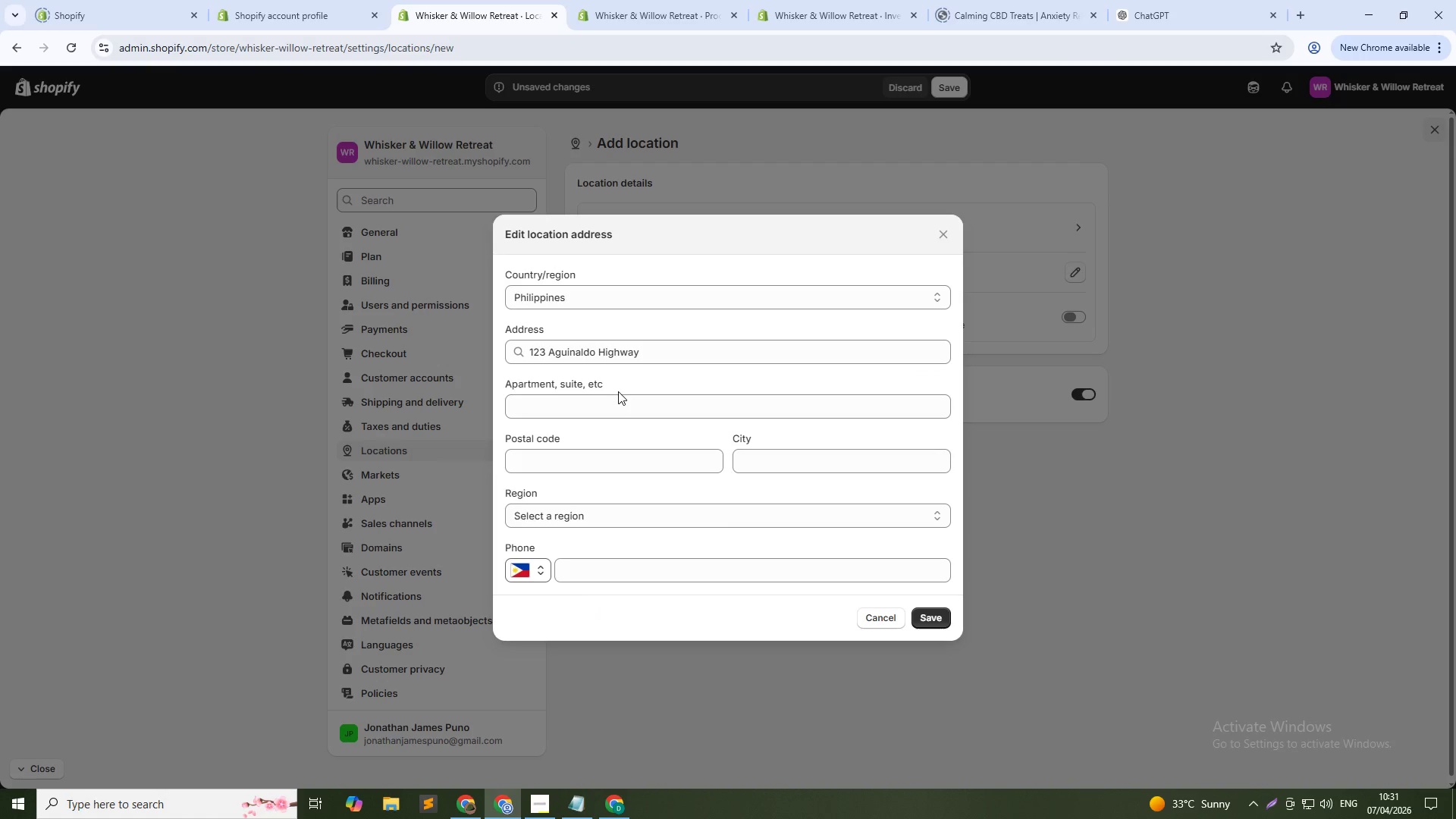 
left_click([618, 397])
 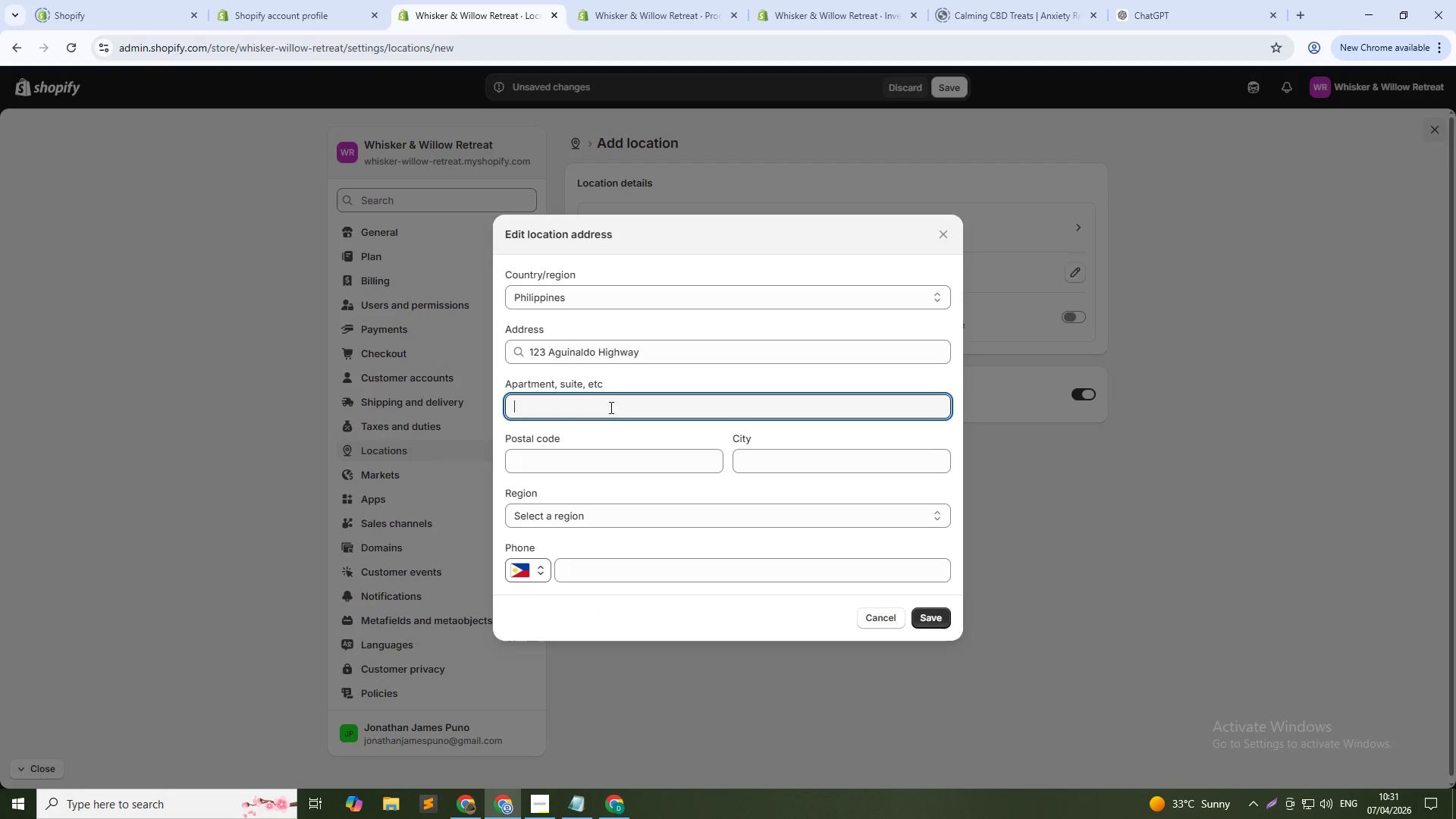 
left_click([570, 462])
 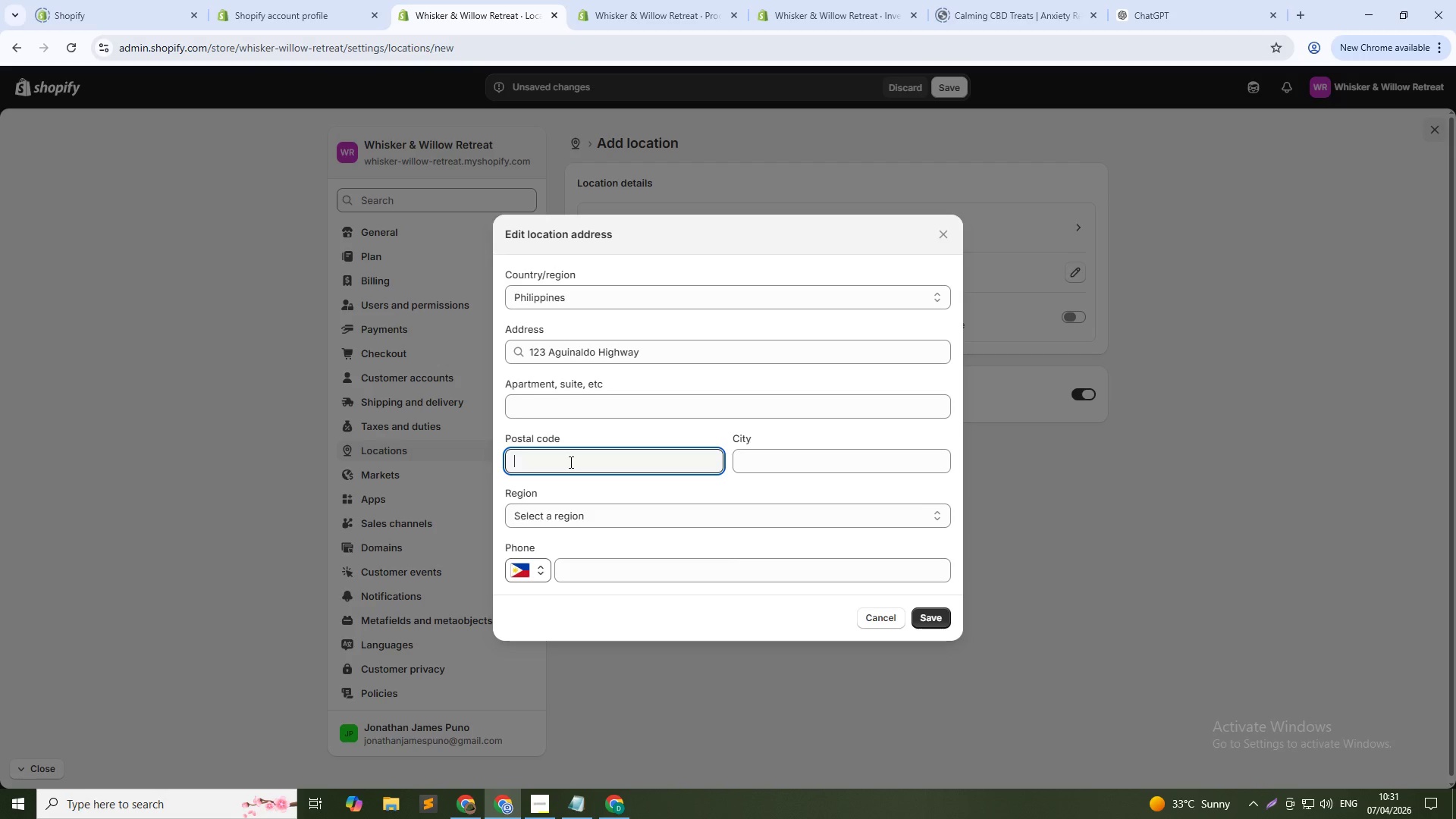 
wait(5.84)
 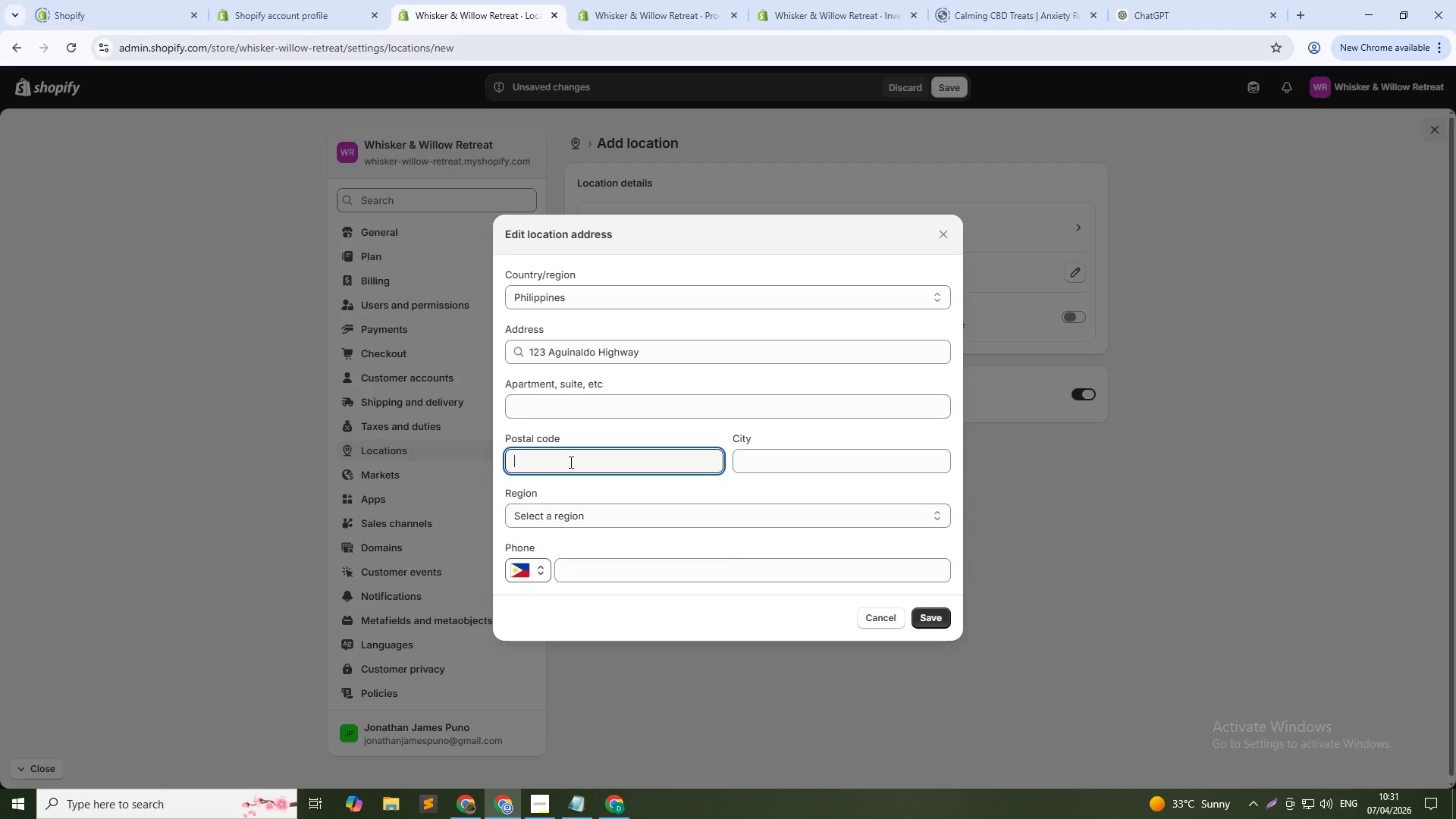 
key(Numpad4)
 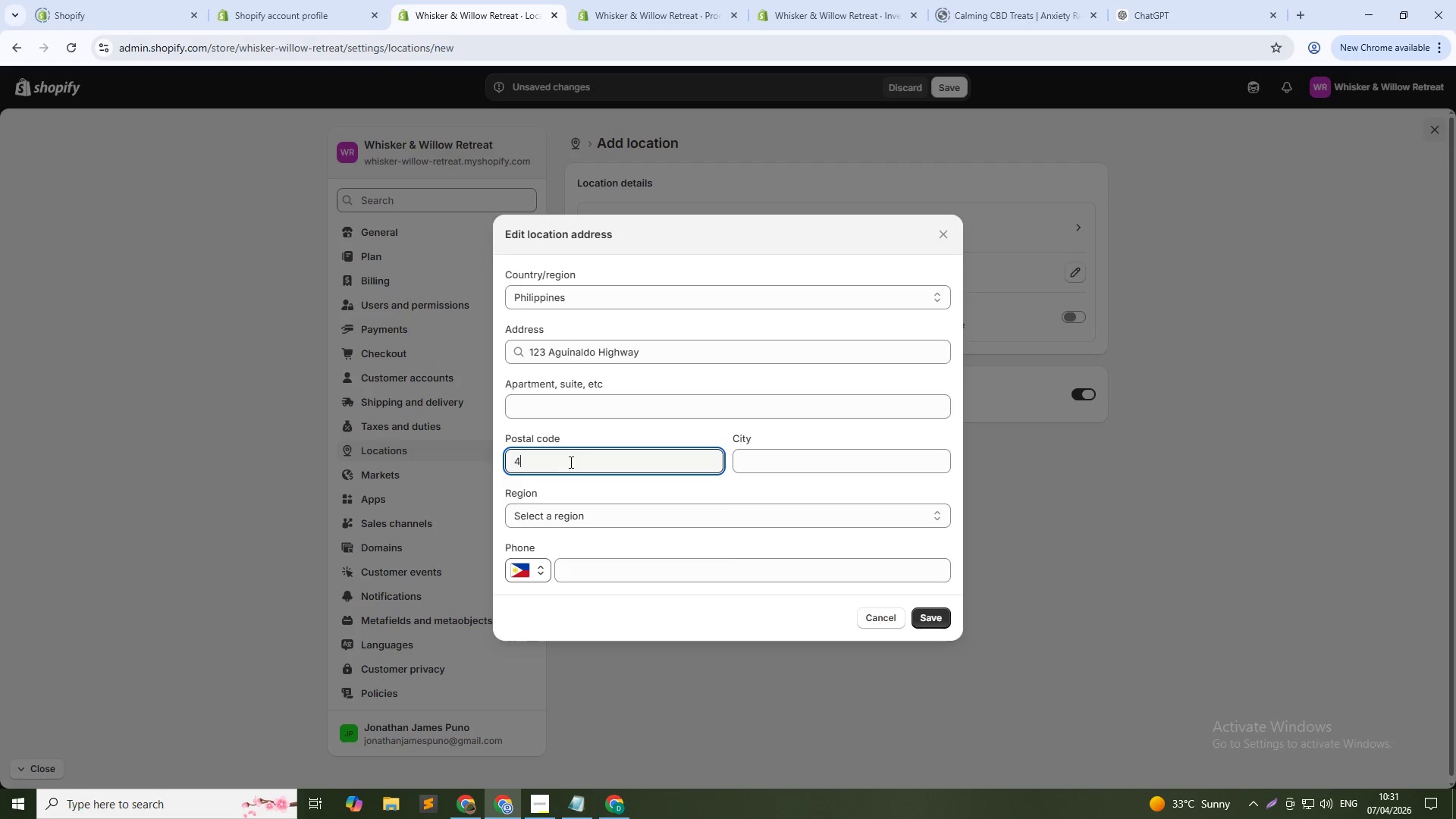 
key(Numpad1)
 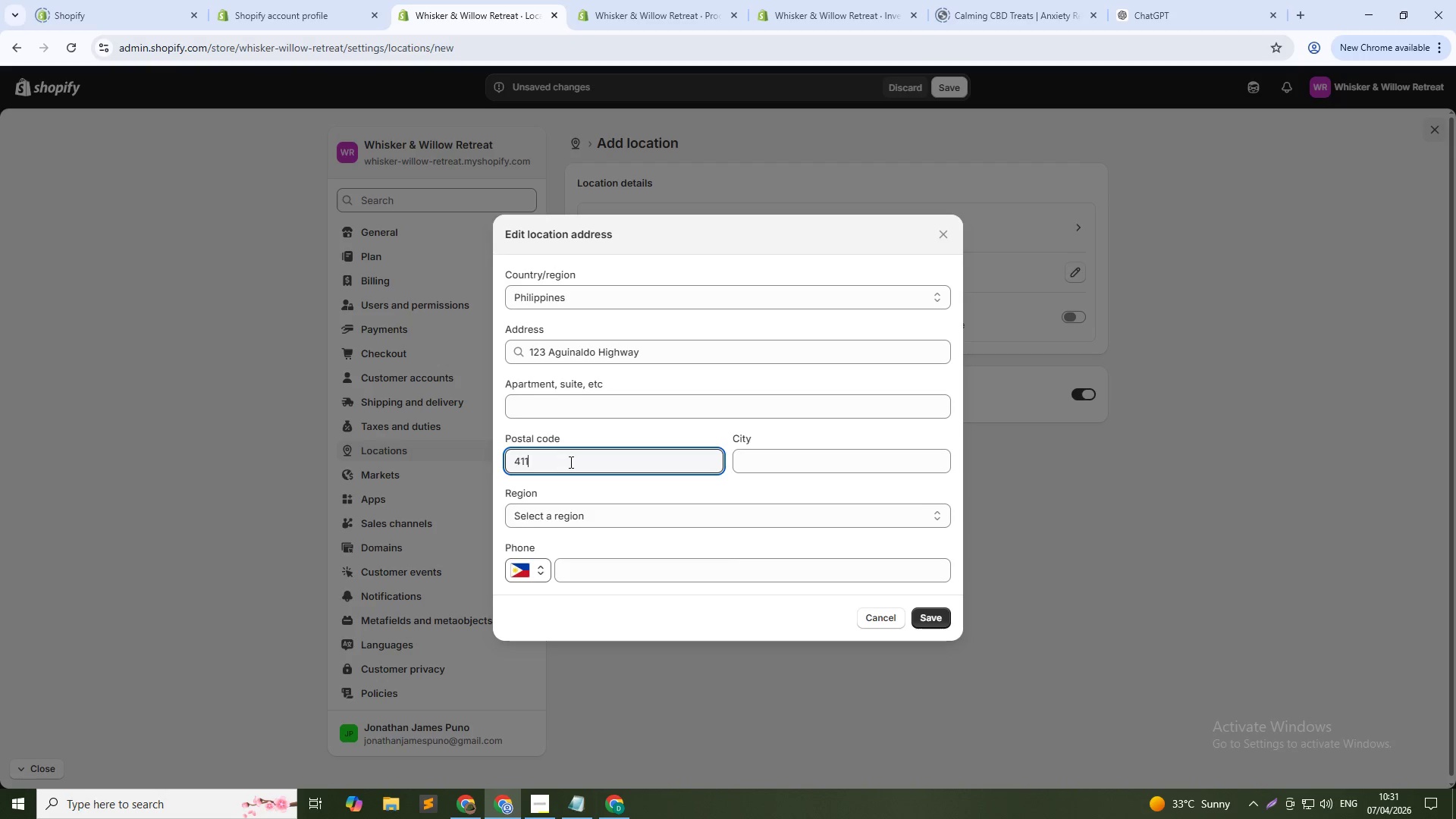 
key(Numpad1)
 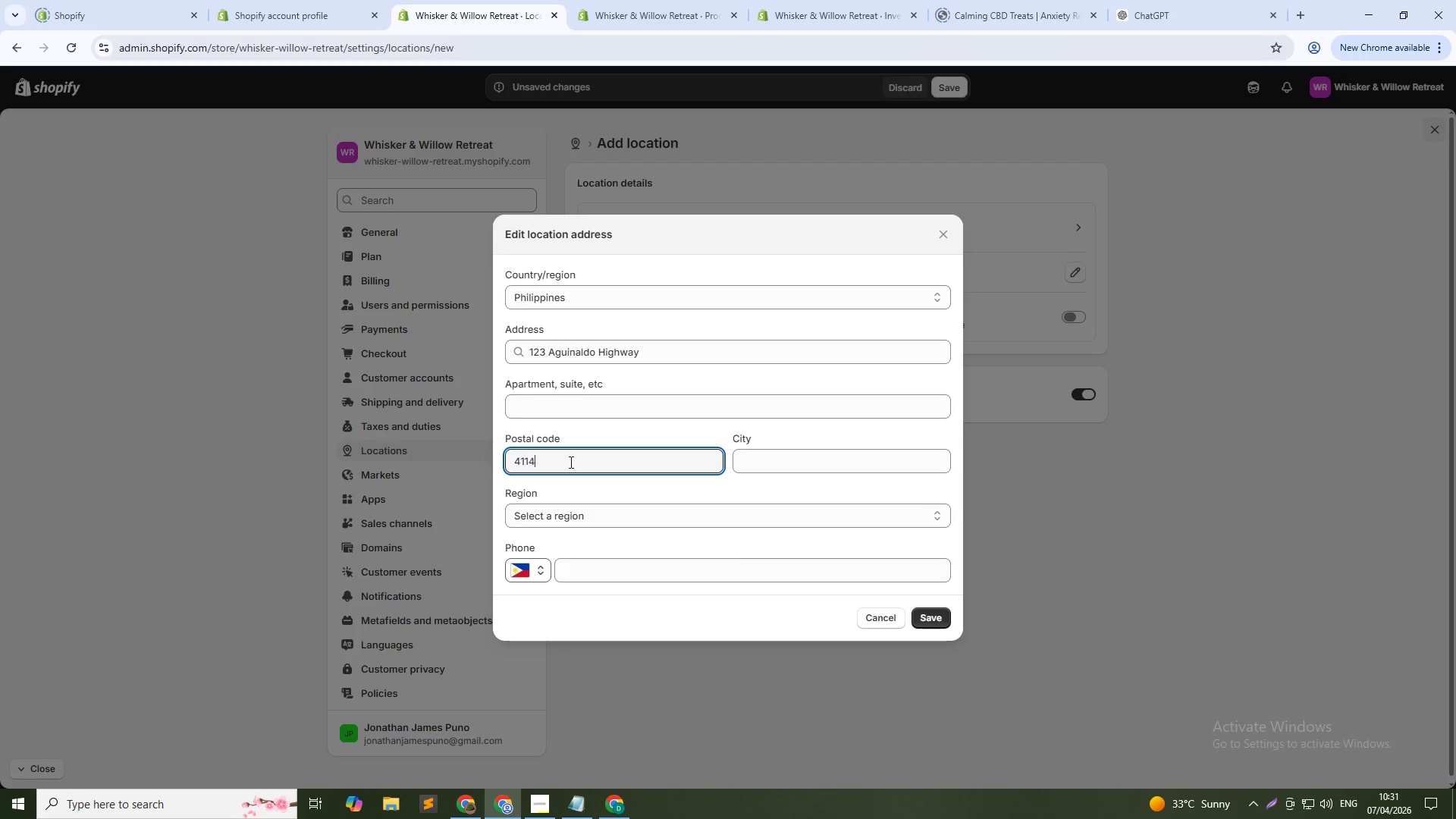 
key(Numpad4)
 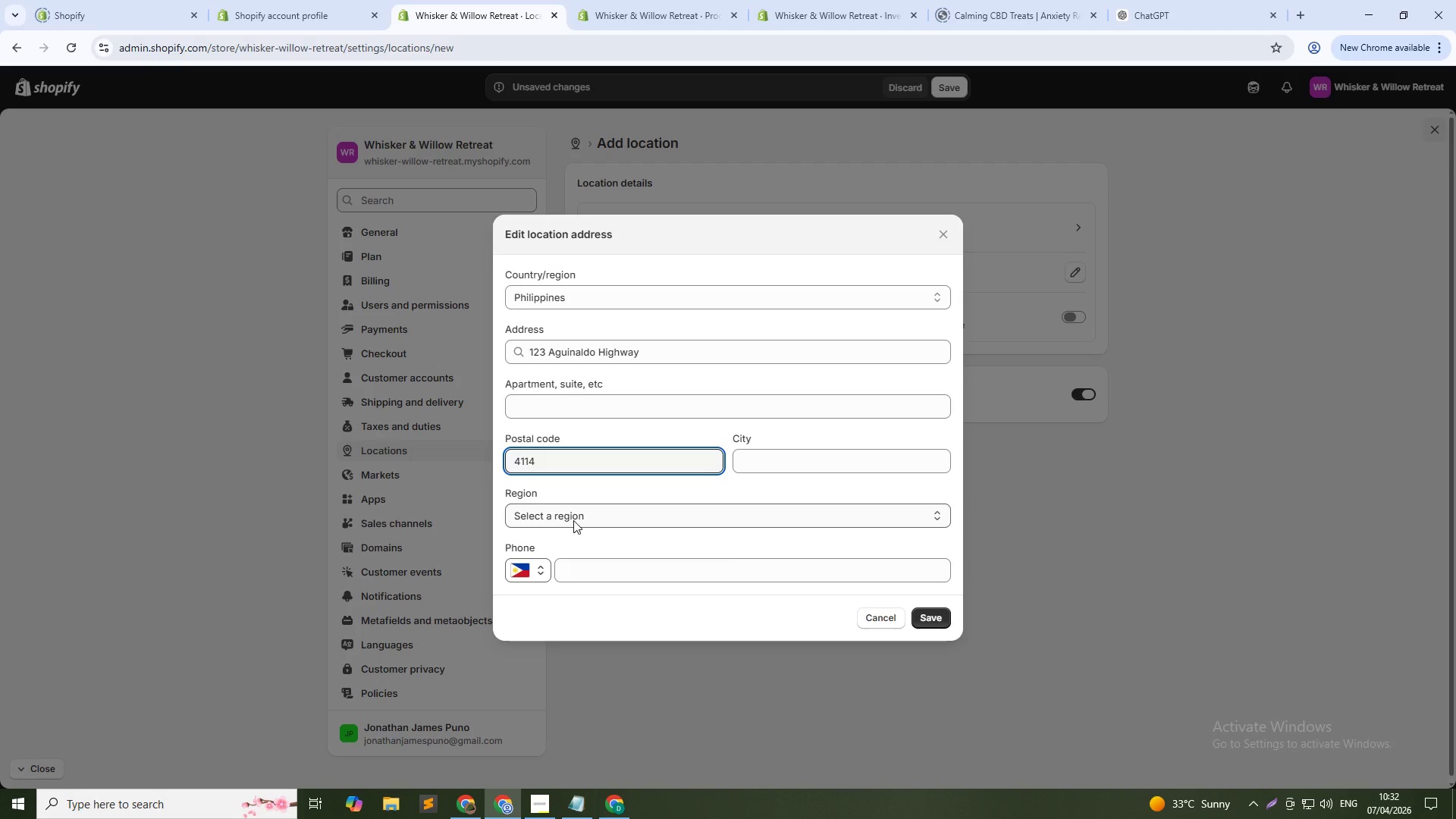 
wait(39.81)
 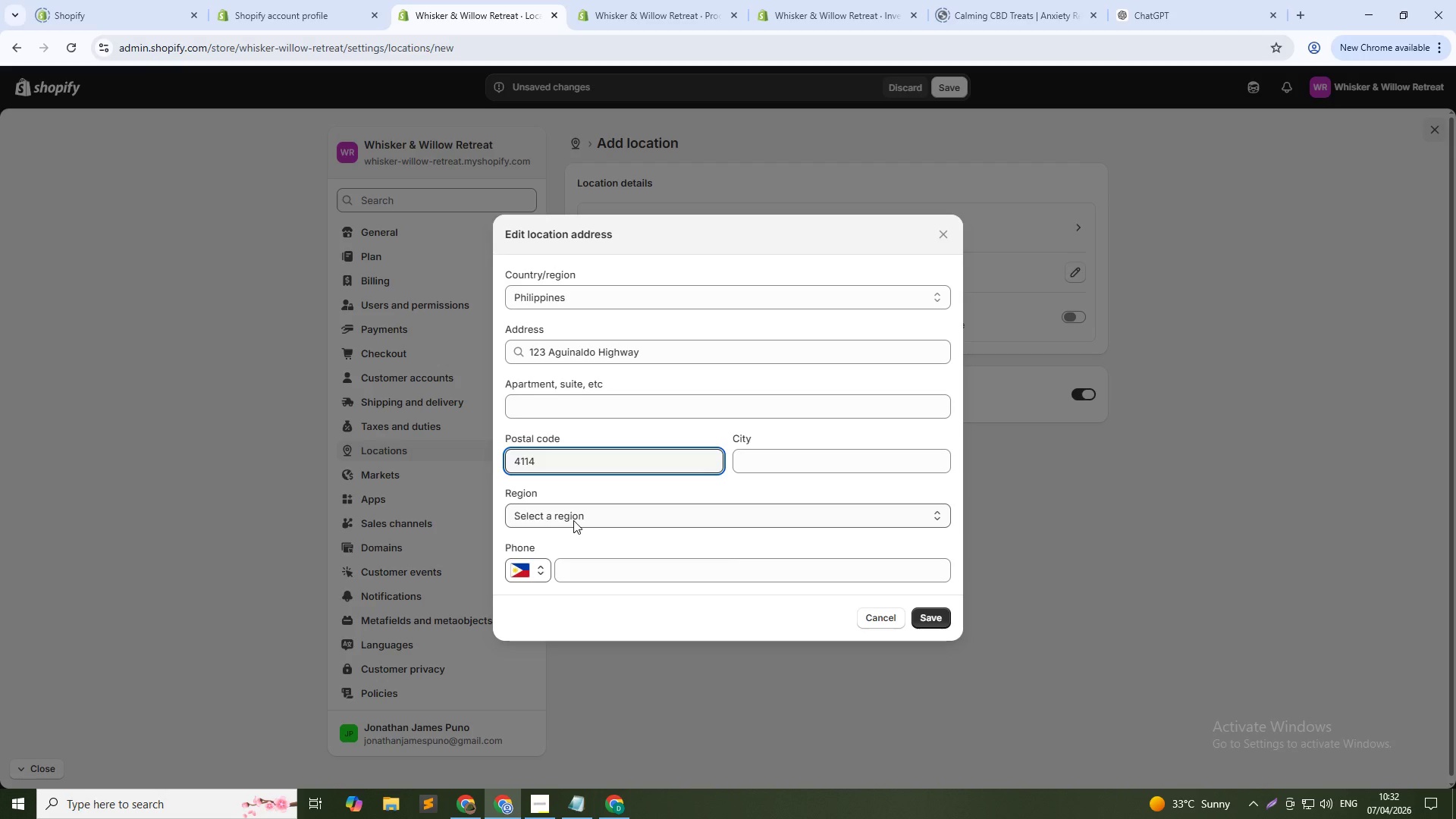 
left_click([601, 580])
 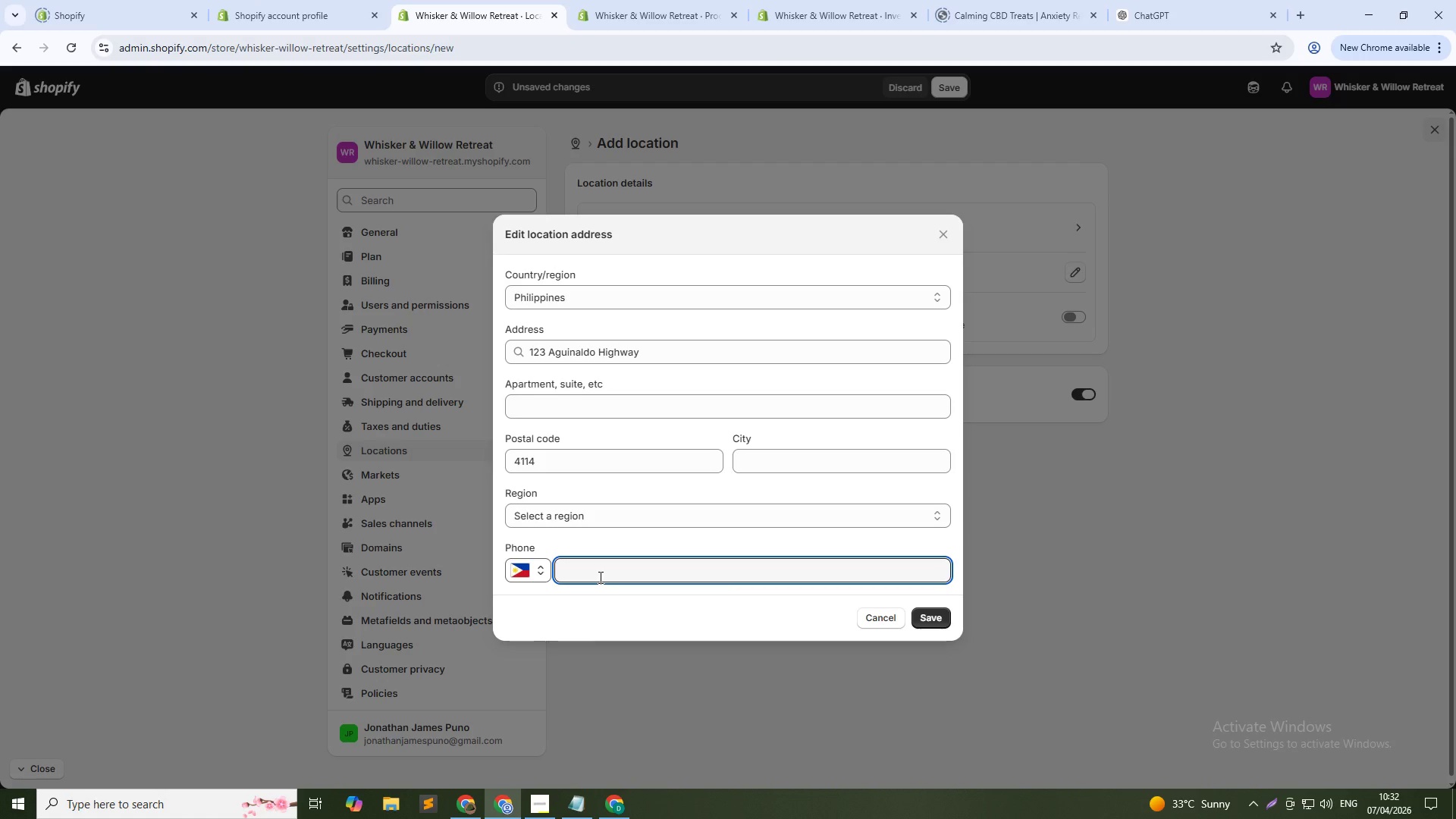 
key(Numpad9)
 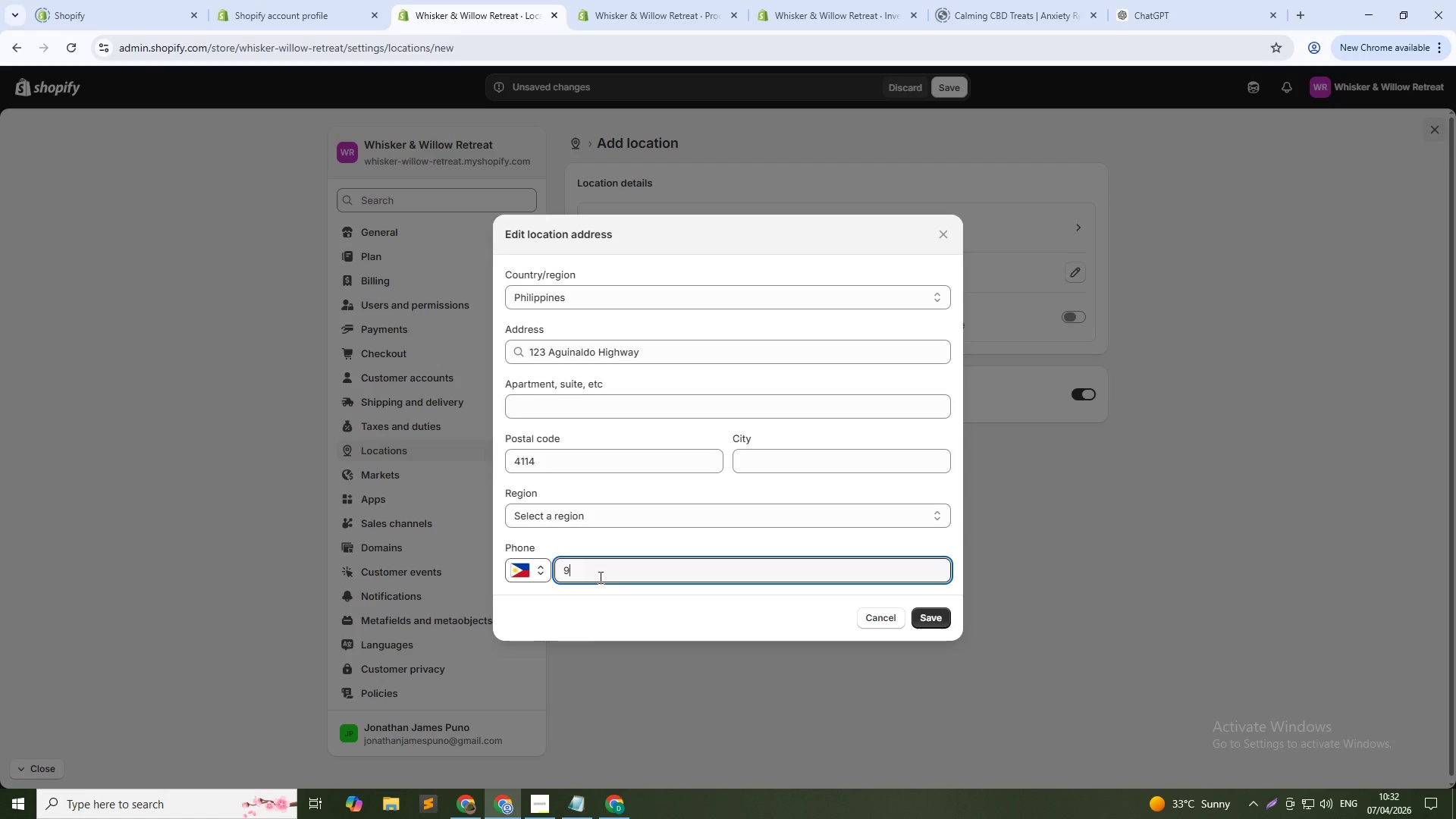 
key(Numpad1)
 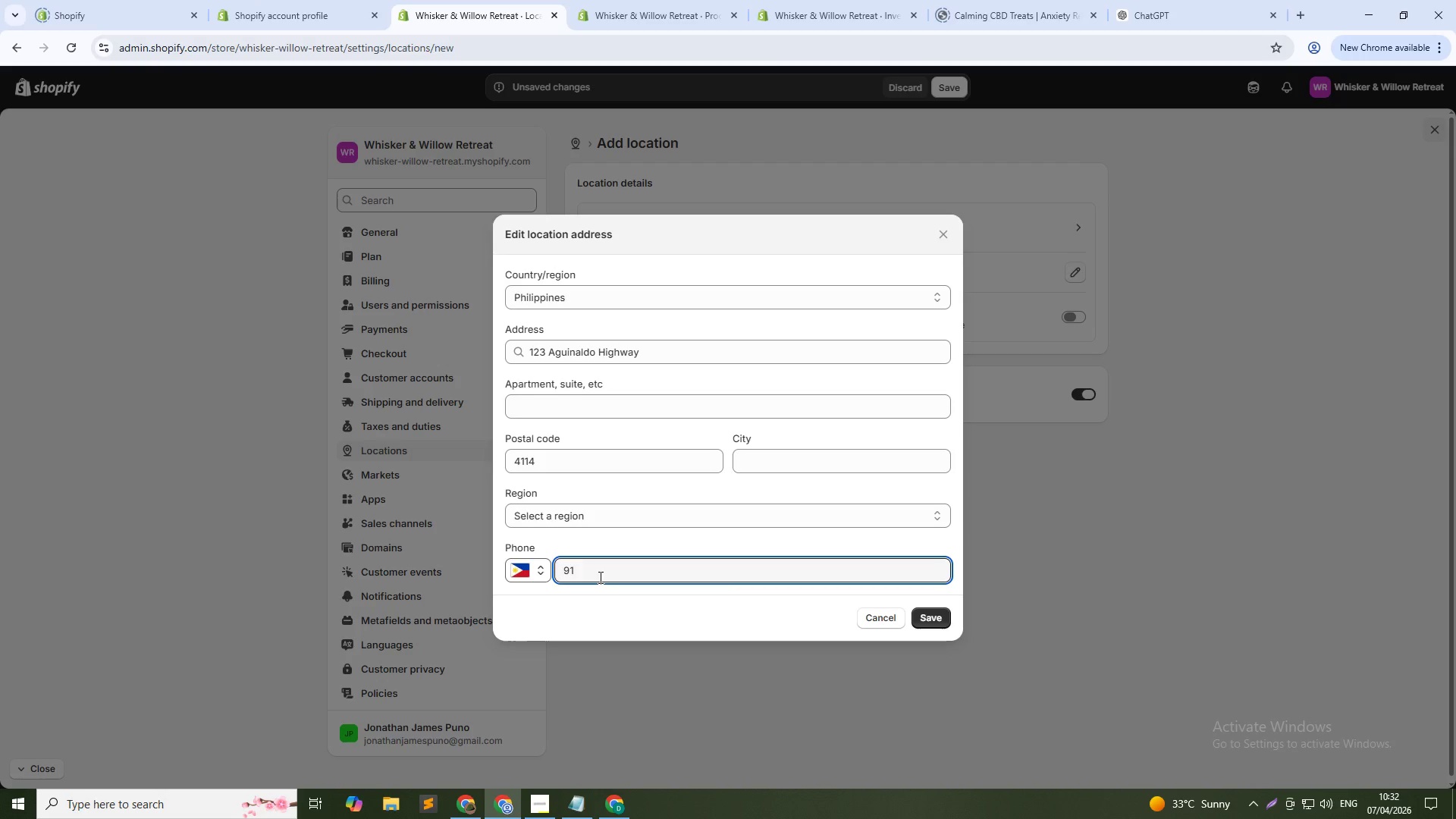 
key(Numpad2)
 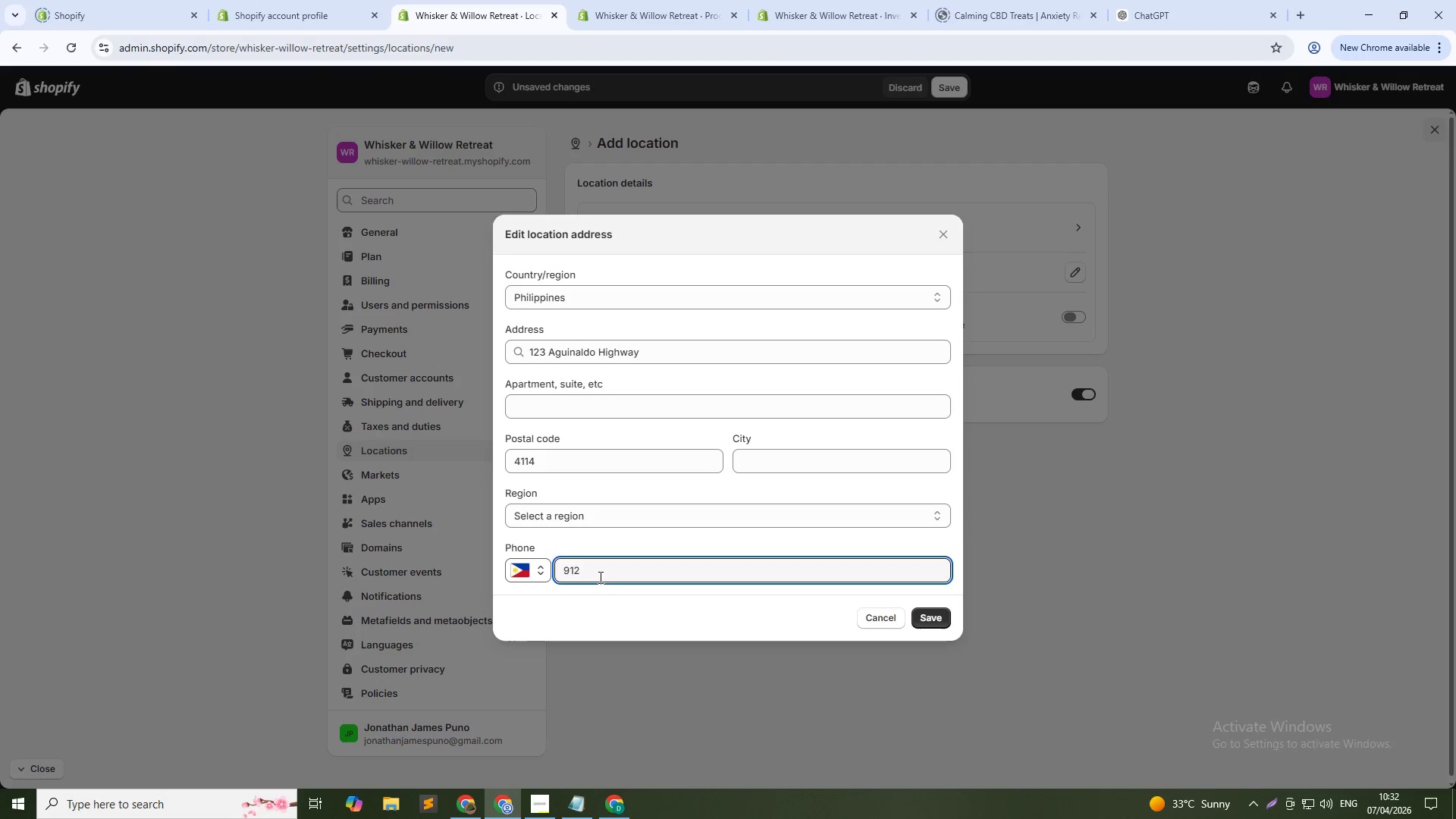 
key(Space)
 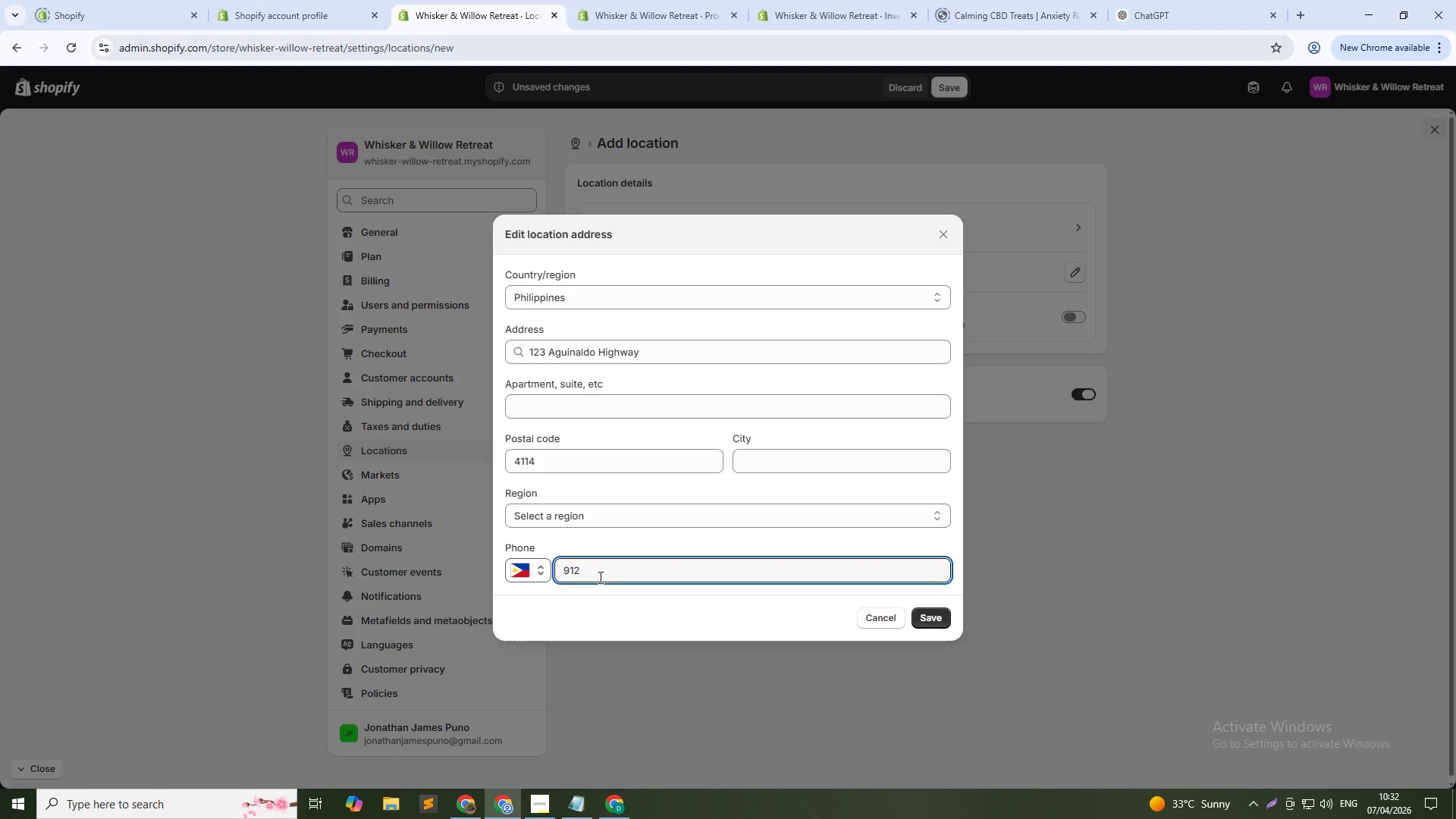 
key(Numpad3)
 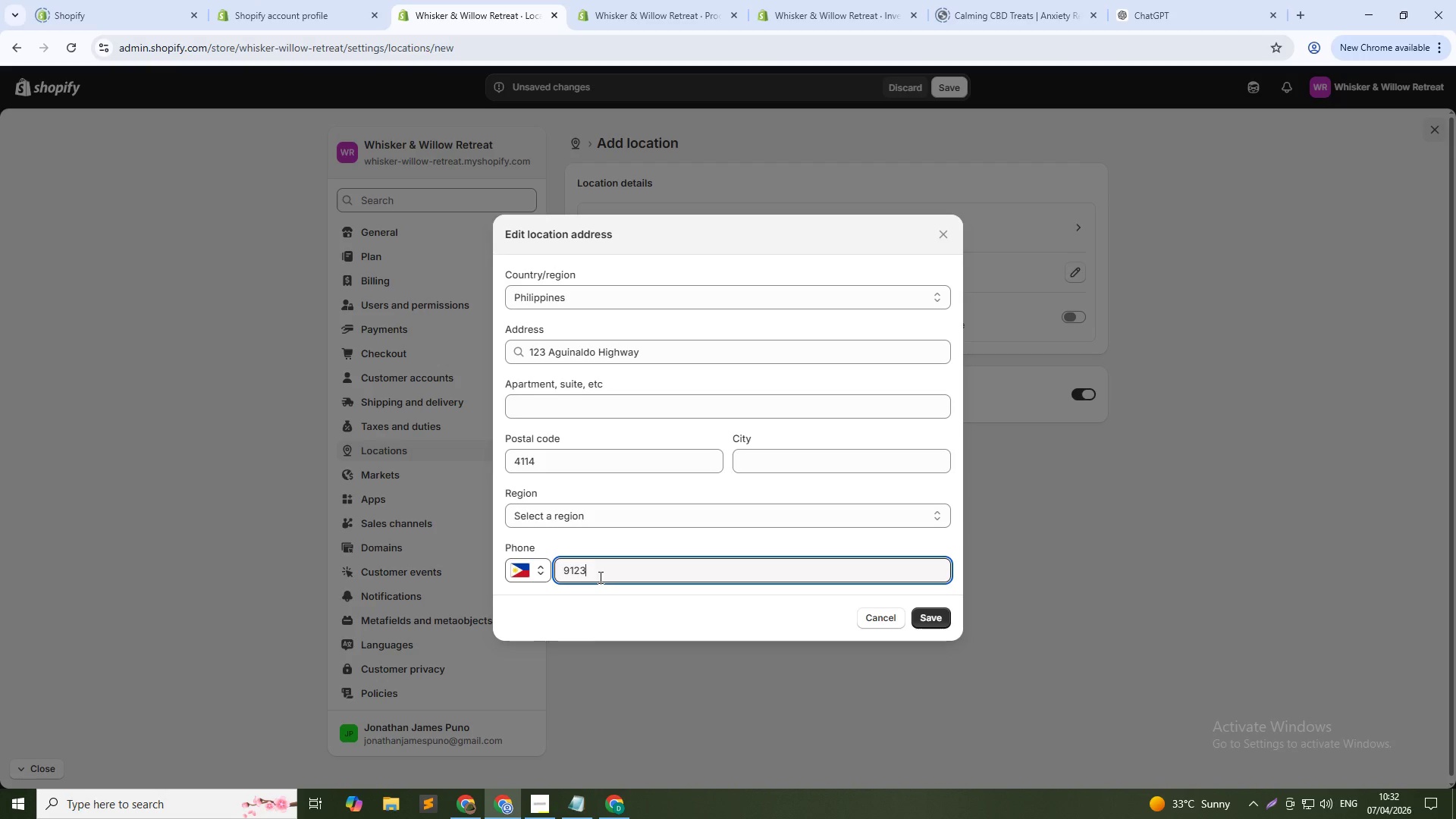 
key(Numpad4)
 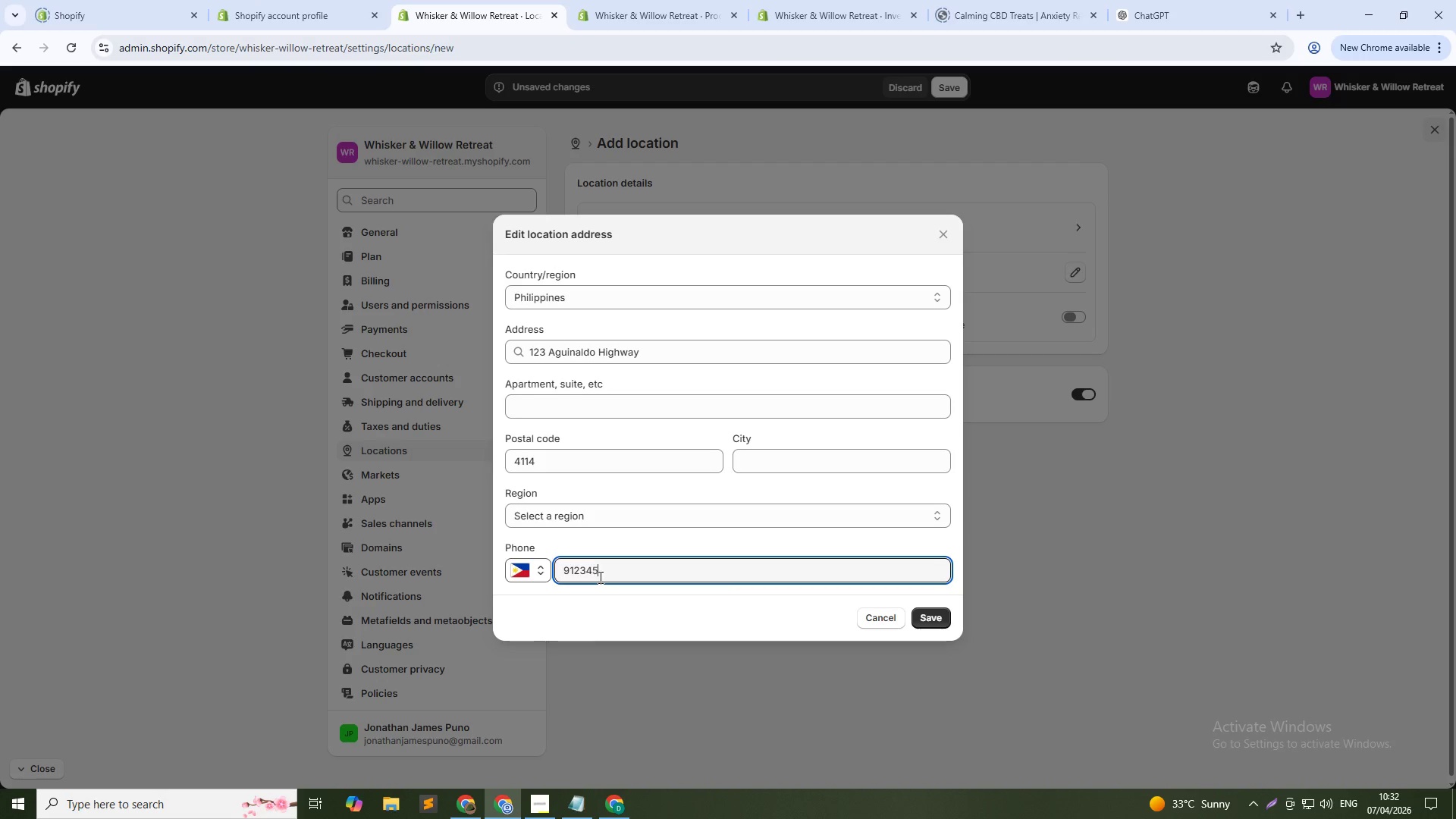 
key(Numpad5)
 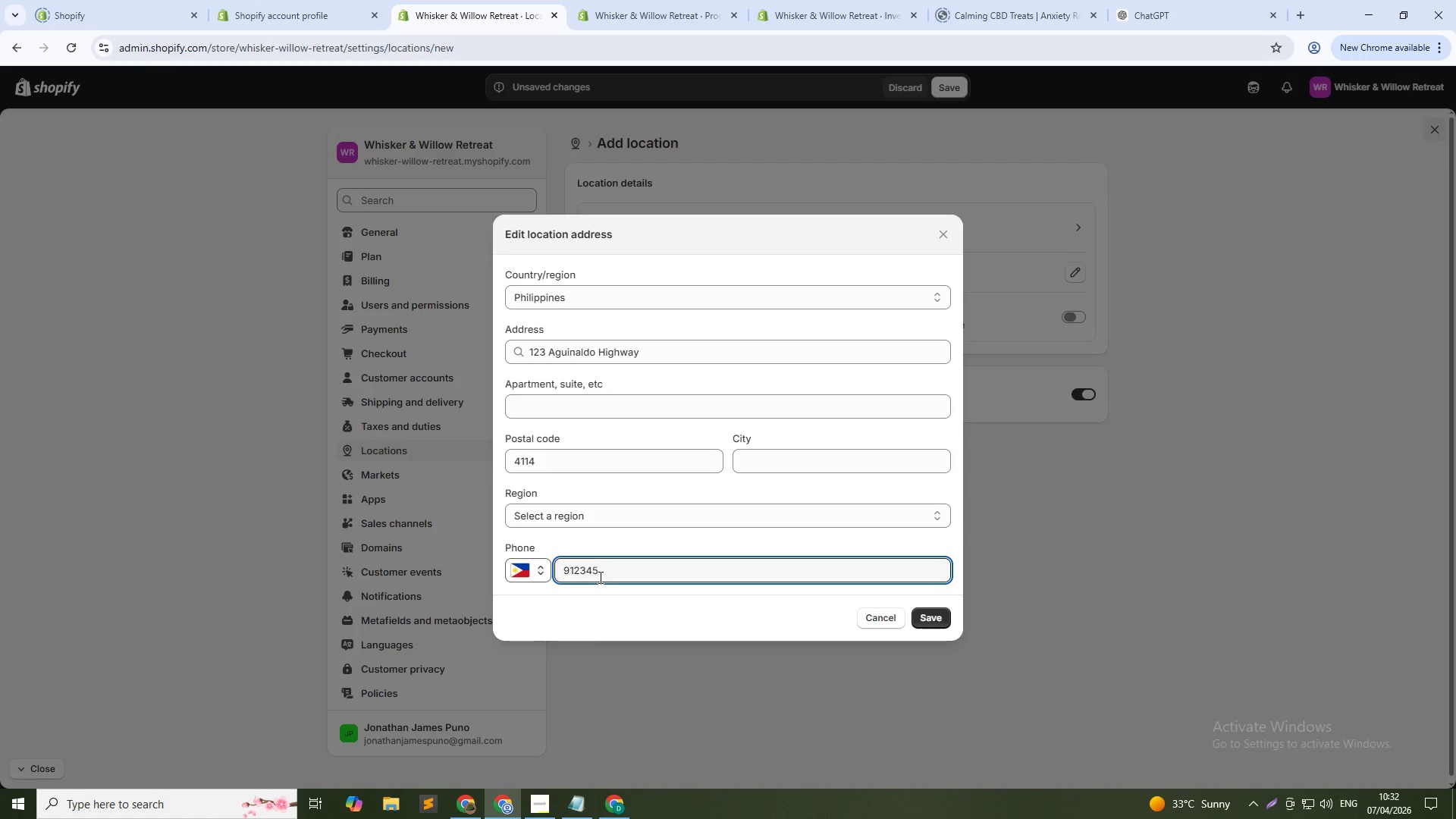 
key(Numpad6)
 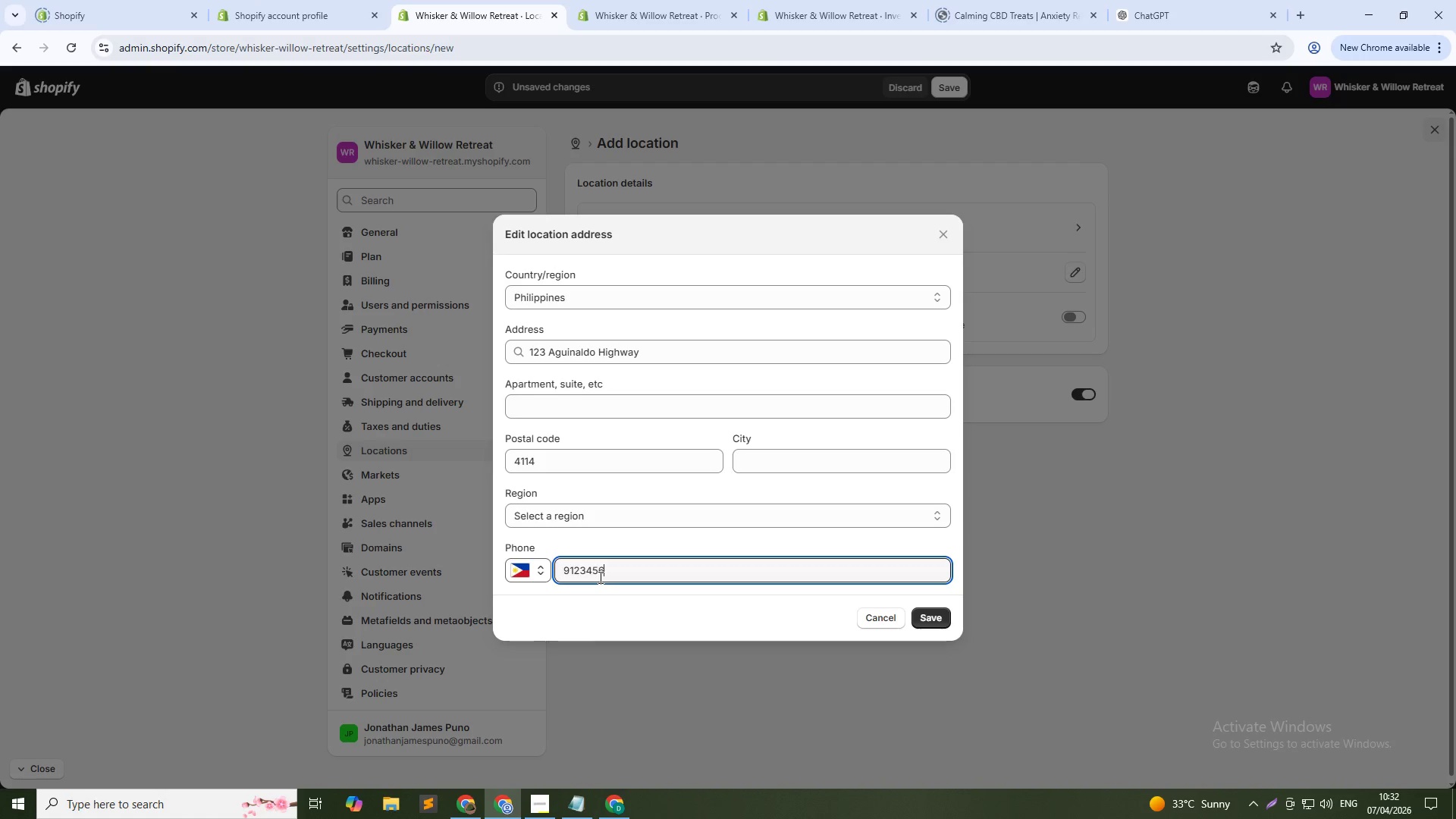 
key(Numpad7)
 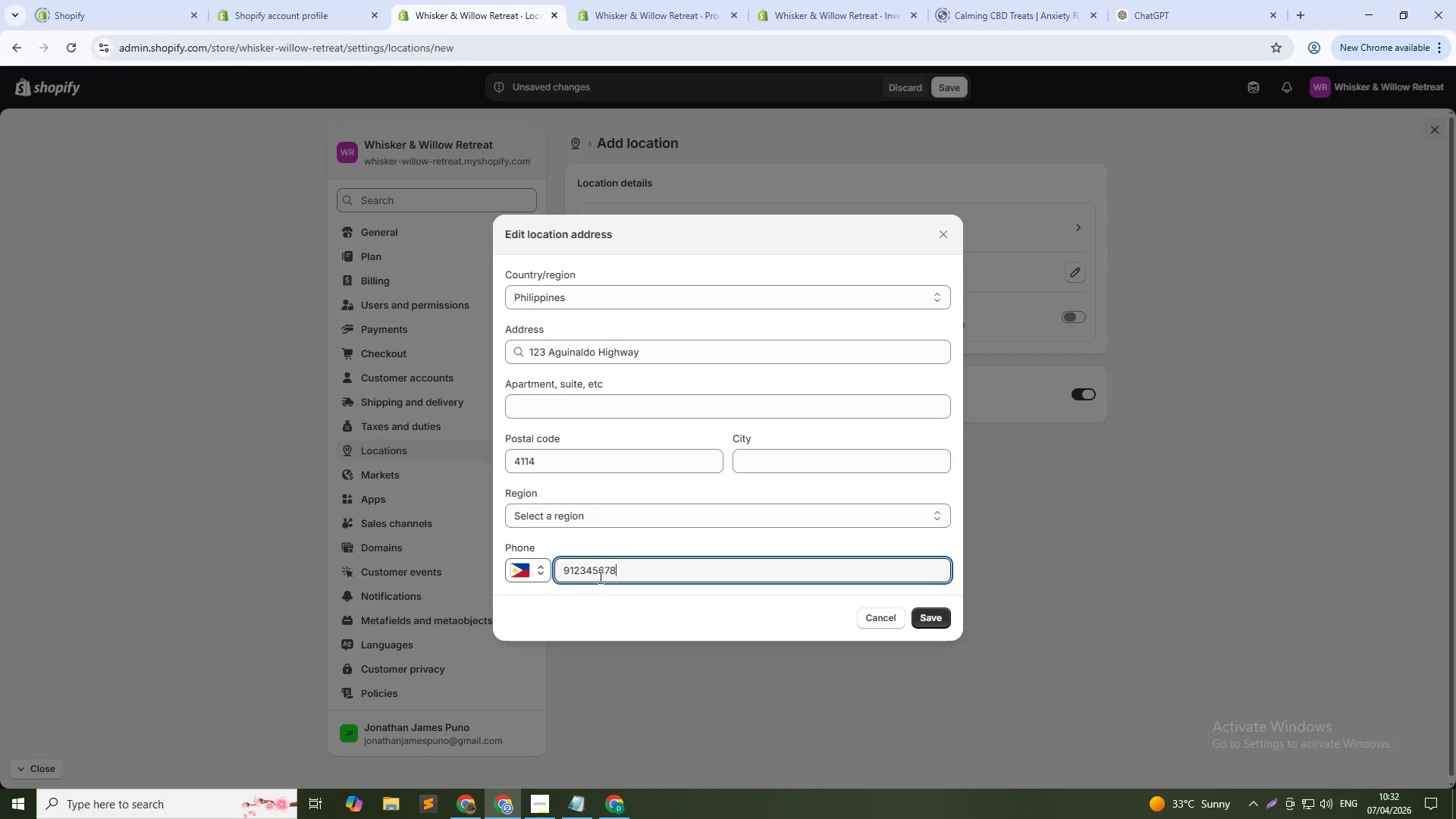 
key(Numpad8)
 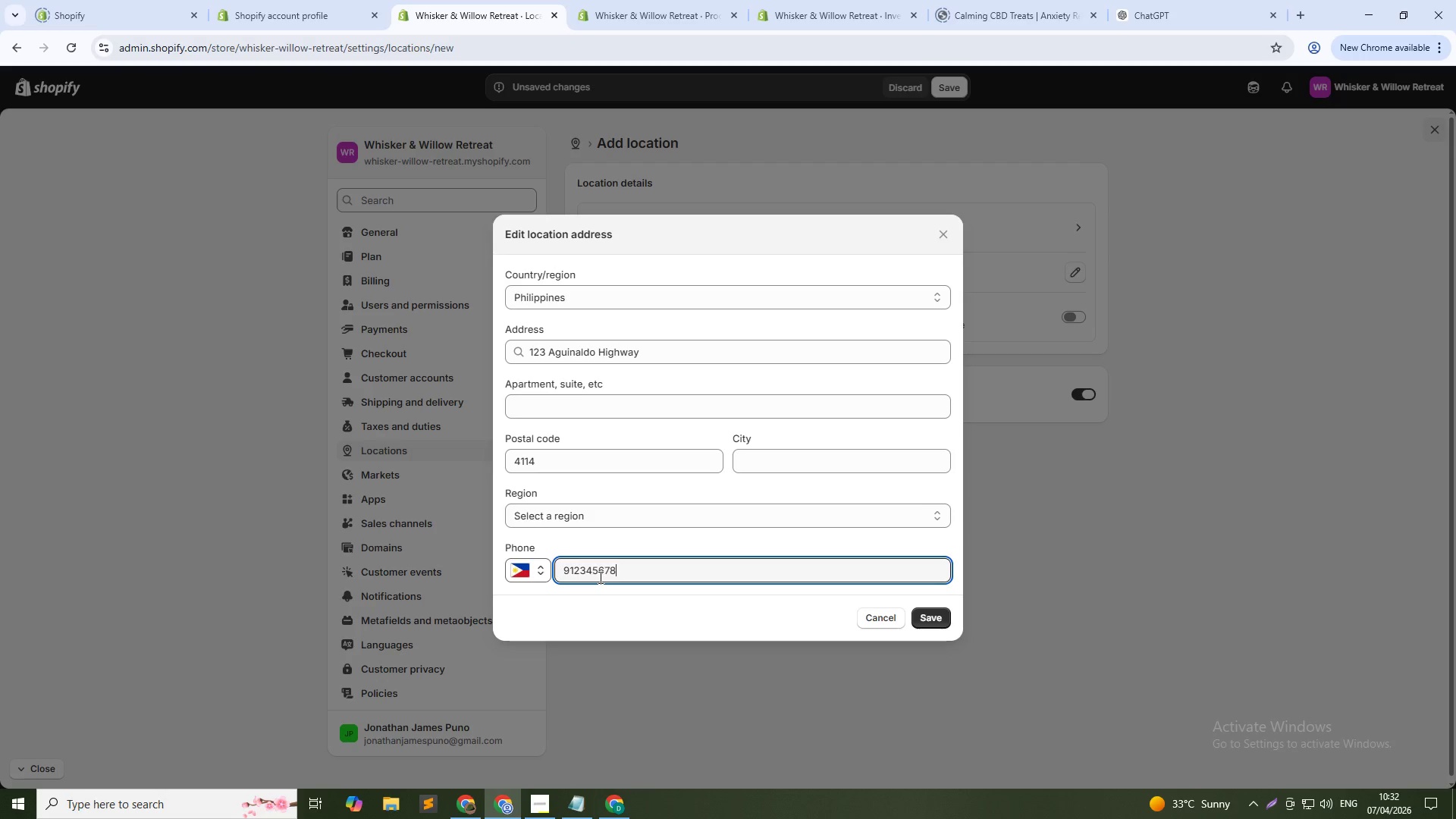 
key(Numpad9)
 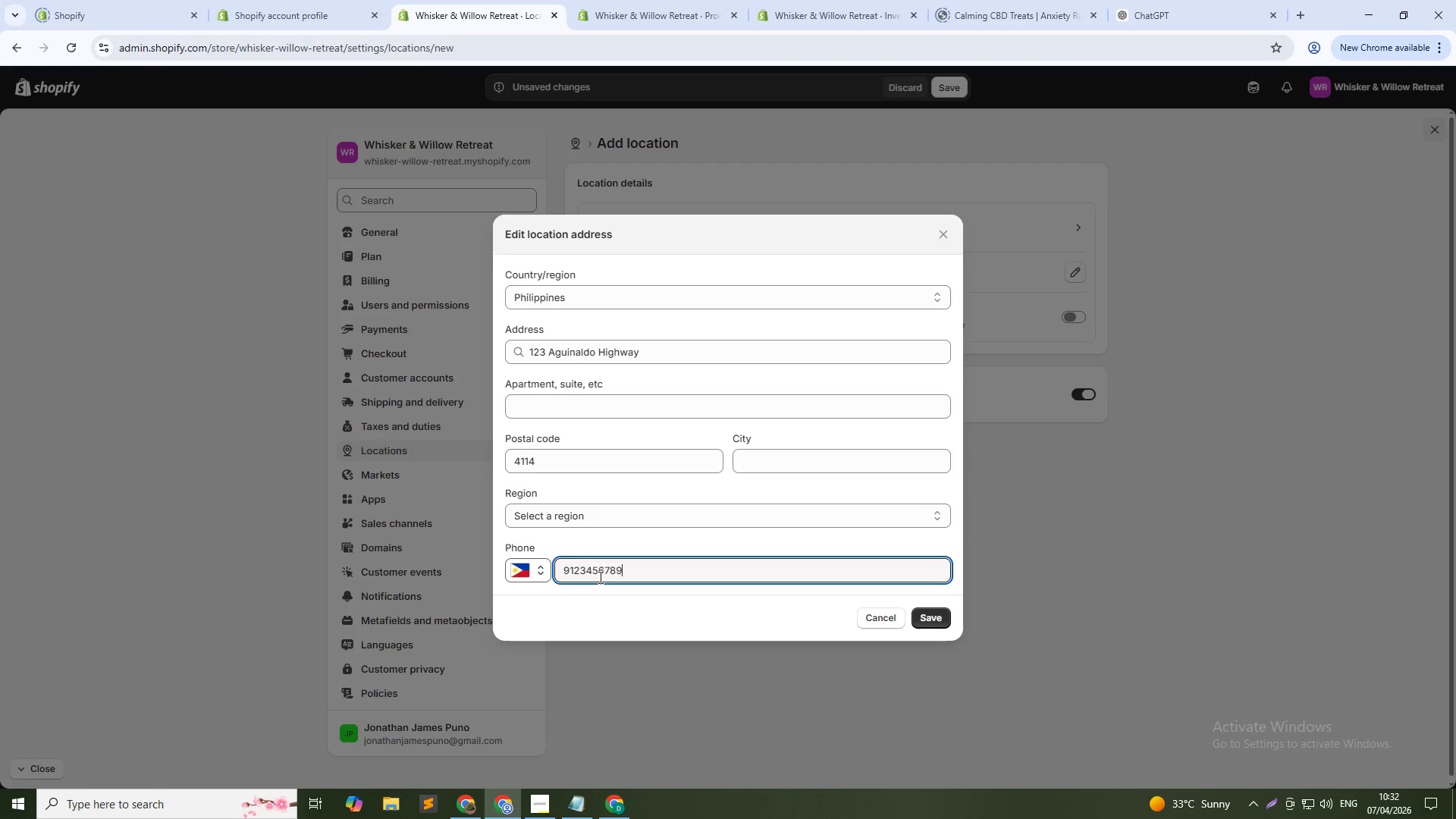 
wait(10.39)
 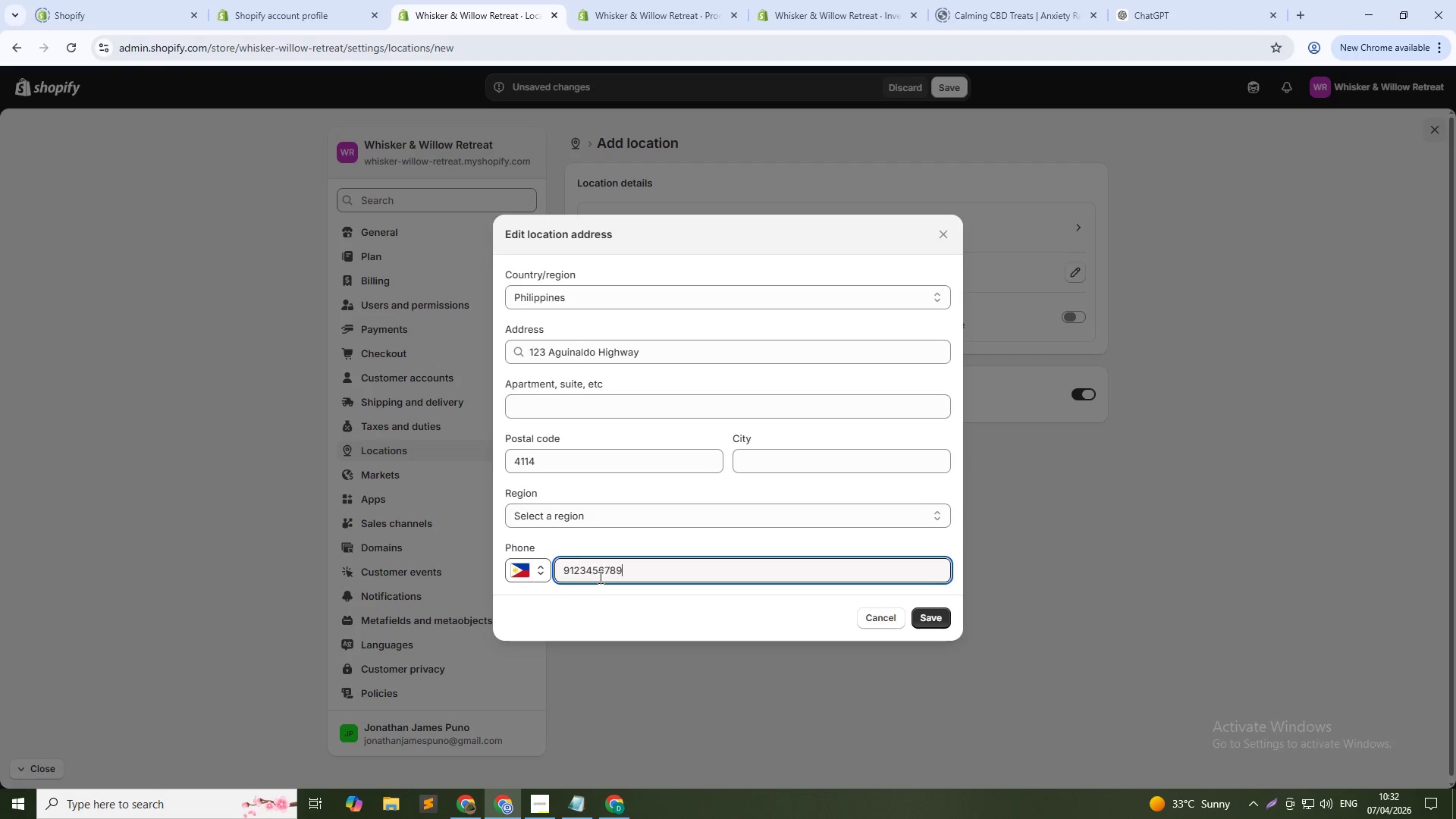 
left_click([576, 410])
 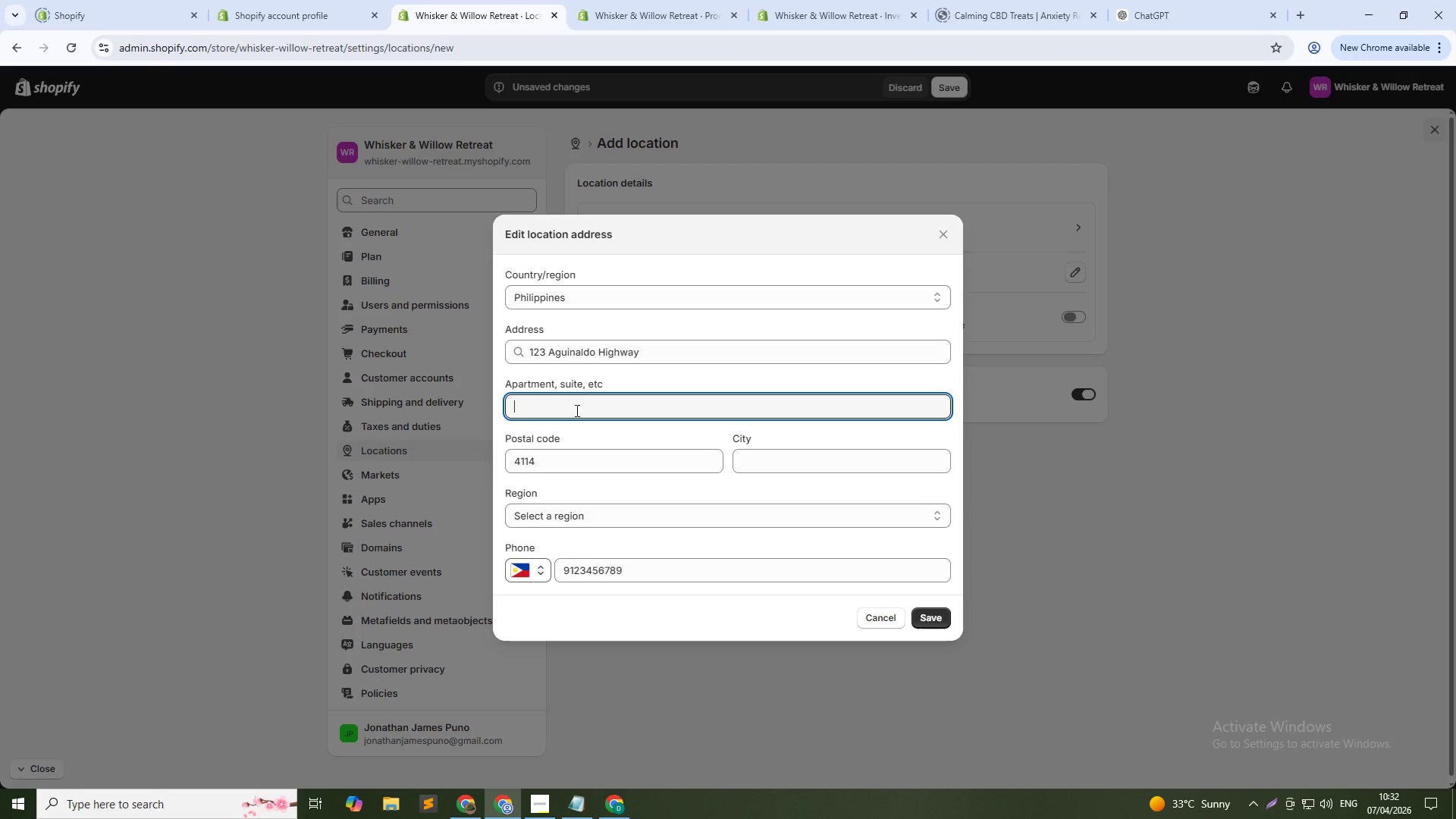 
type(Unit 4B)
 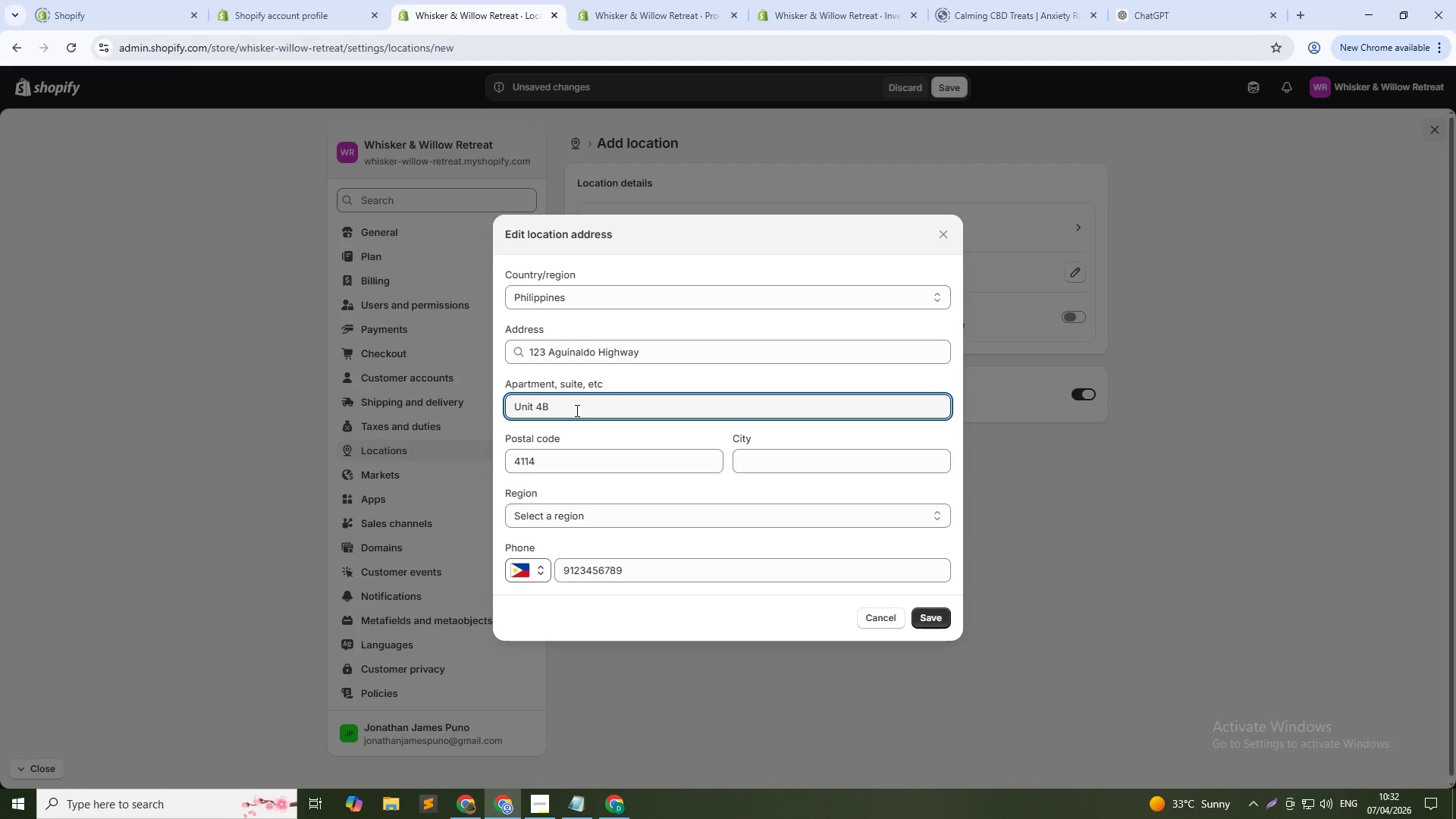 
left_click([777, 463])
 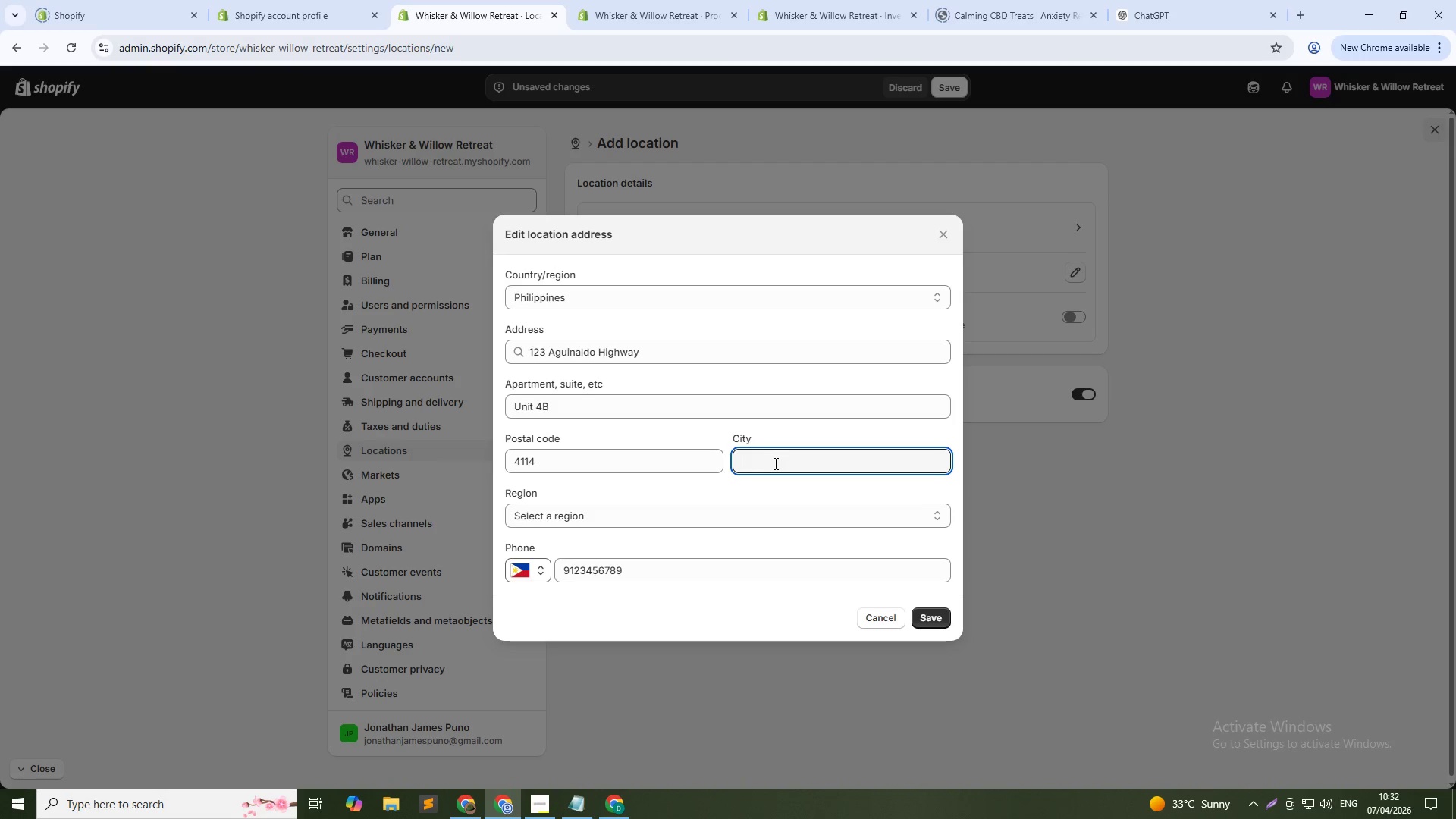 
type(Das)
 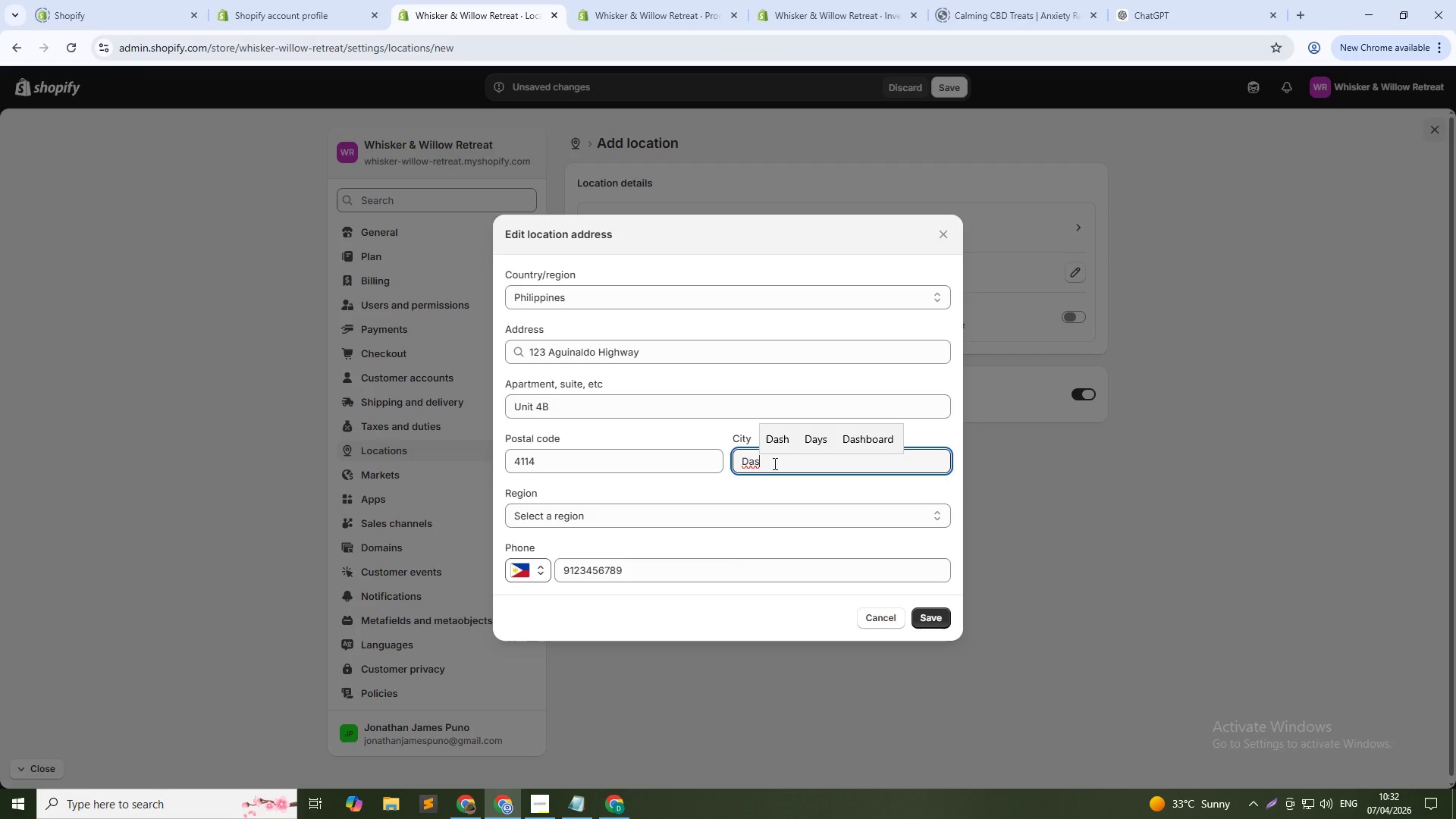 
type(marifias)
 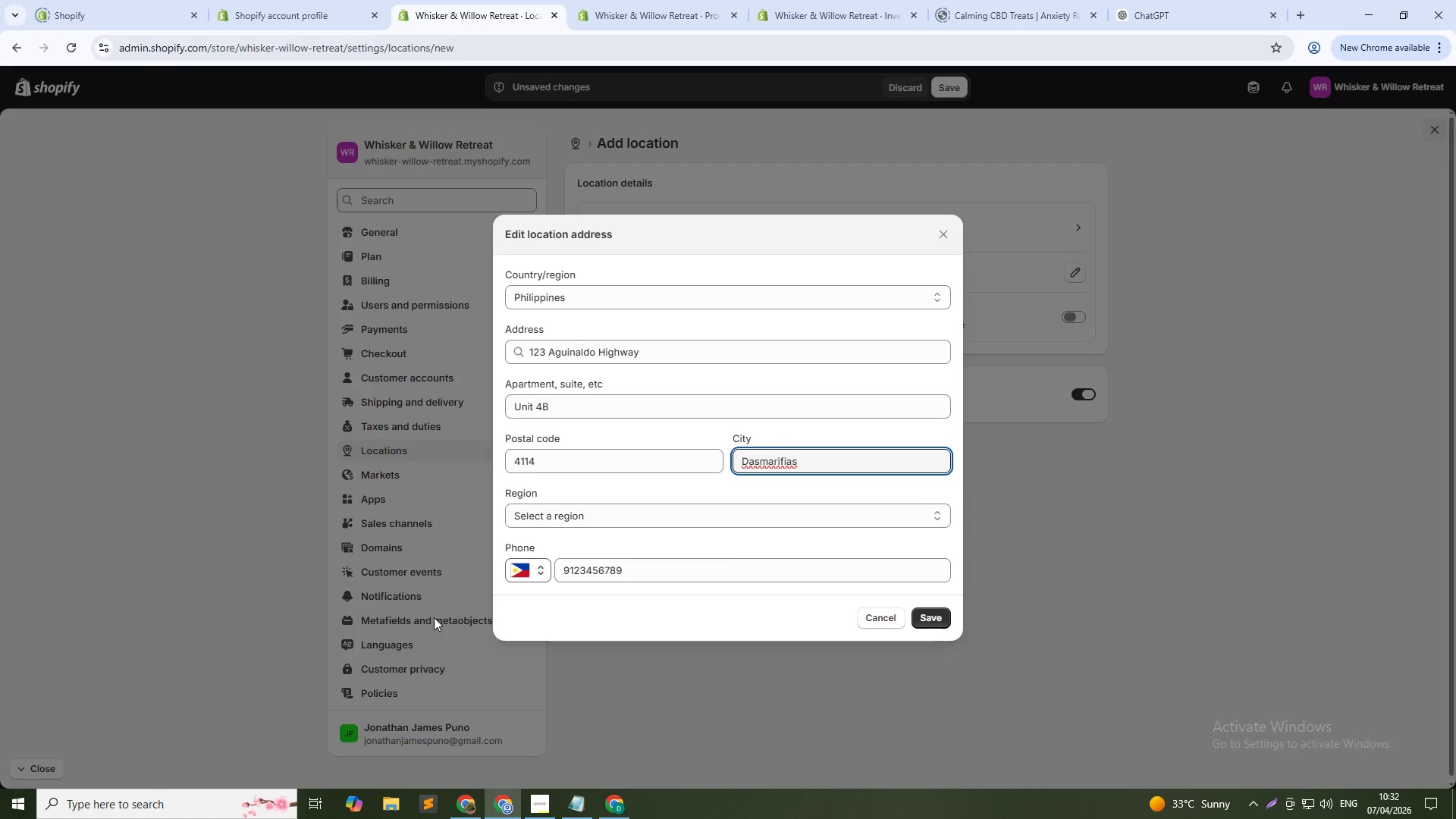 
left_click([545, 519])
 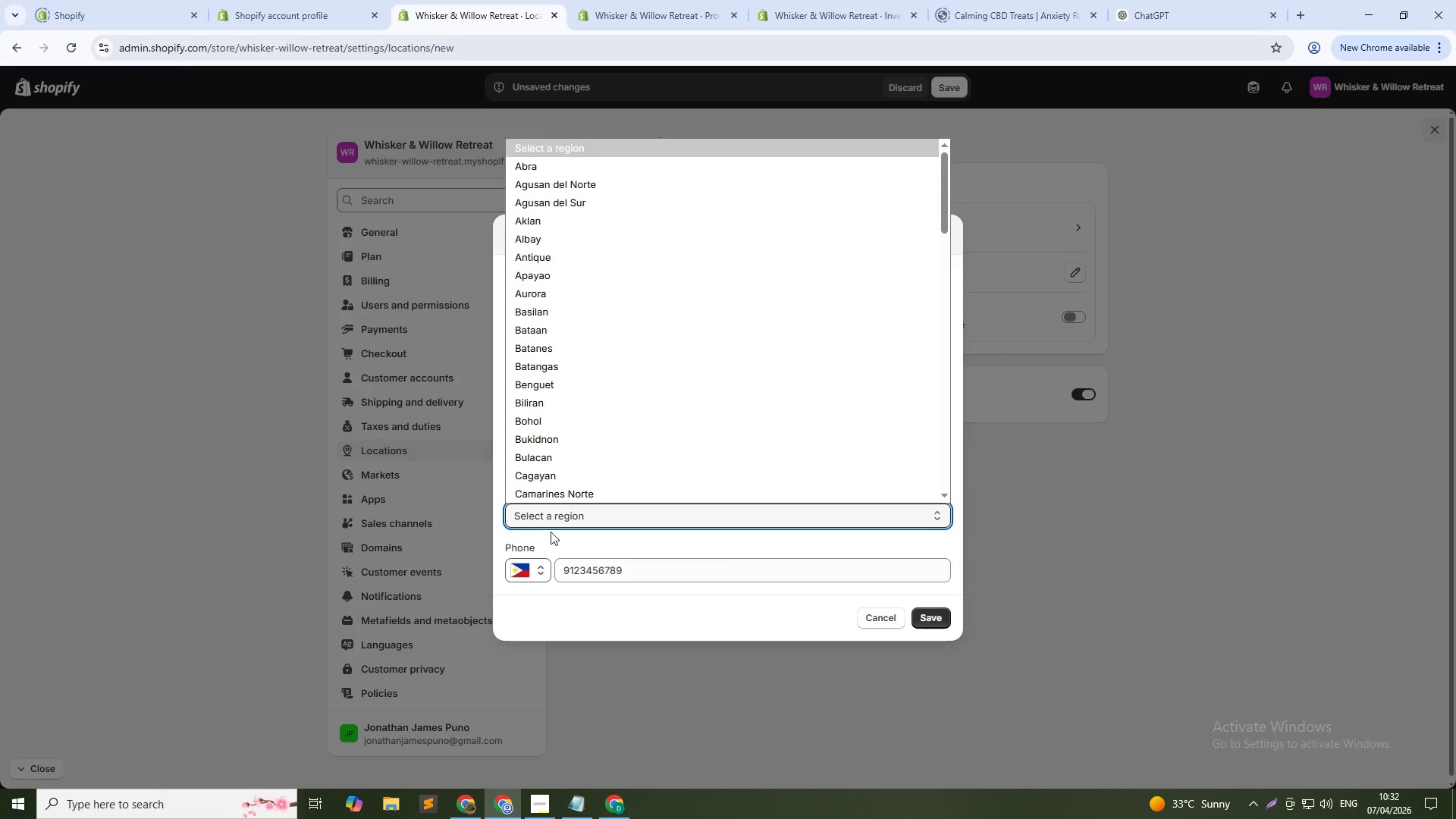 
type(ccccccc)
 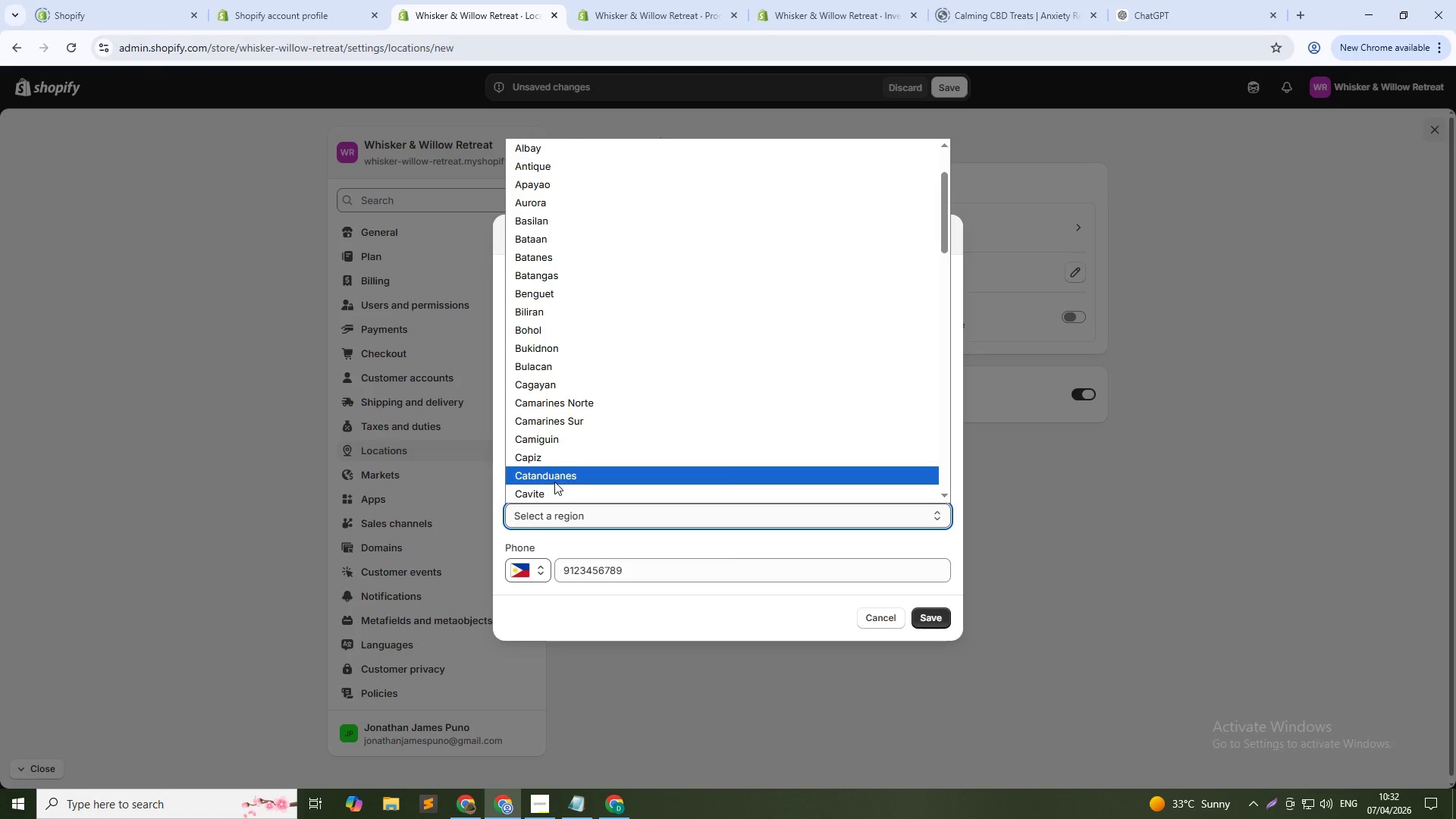 
left_click([548, 486])
 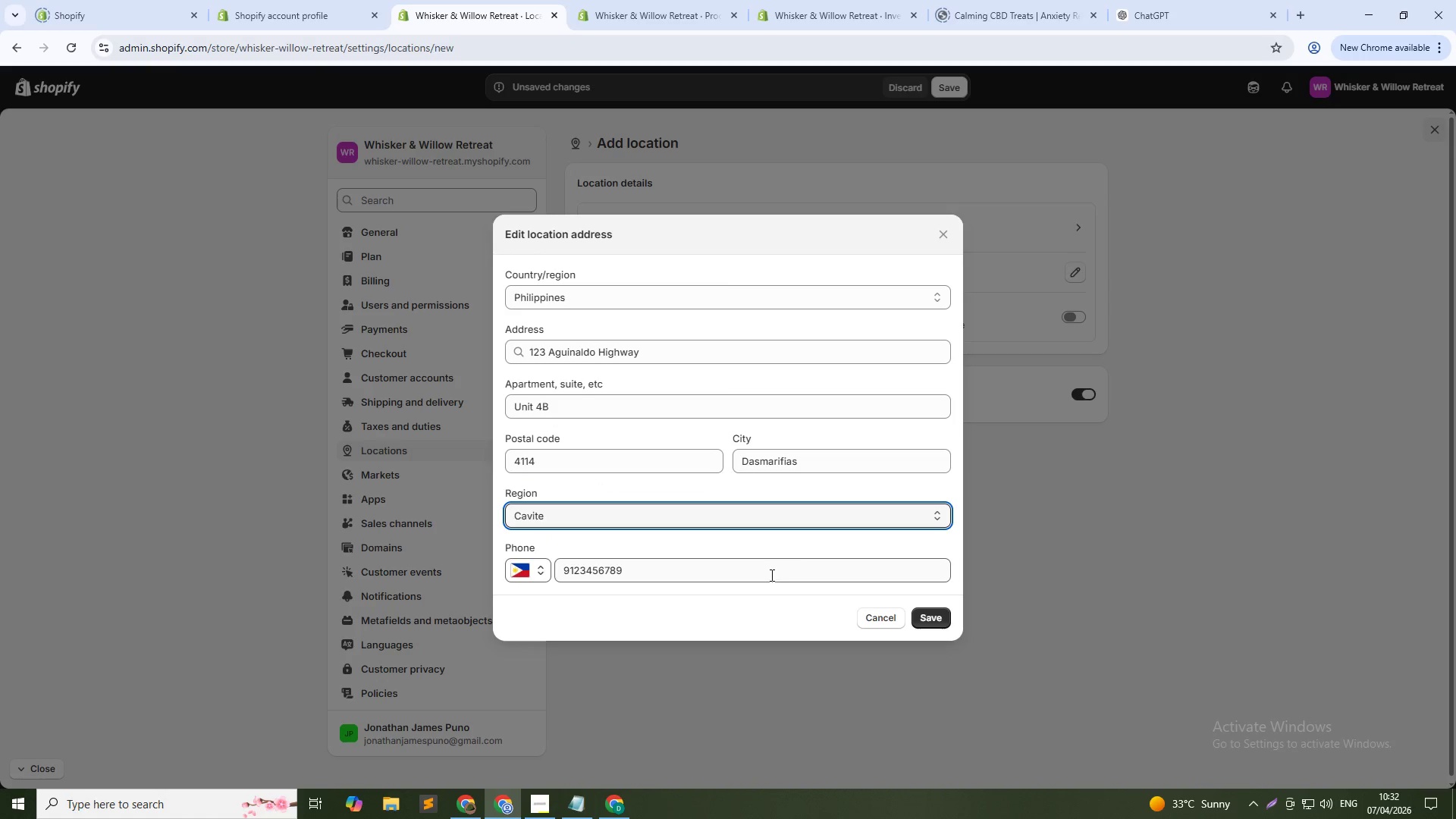 
left_click([921, 612])
 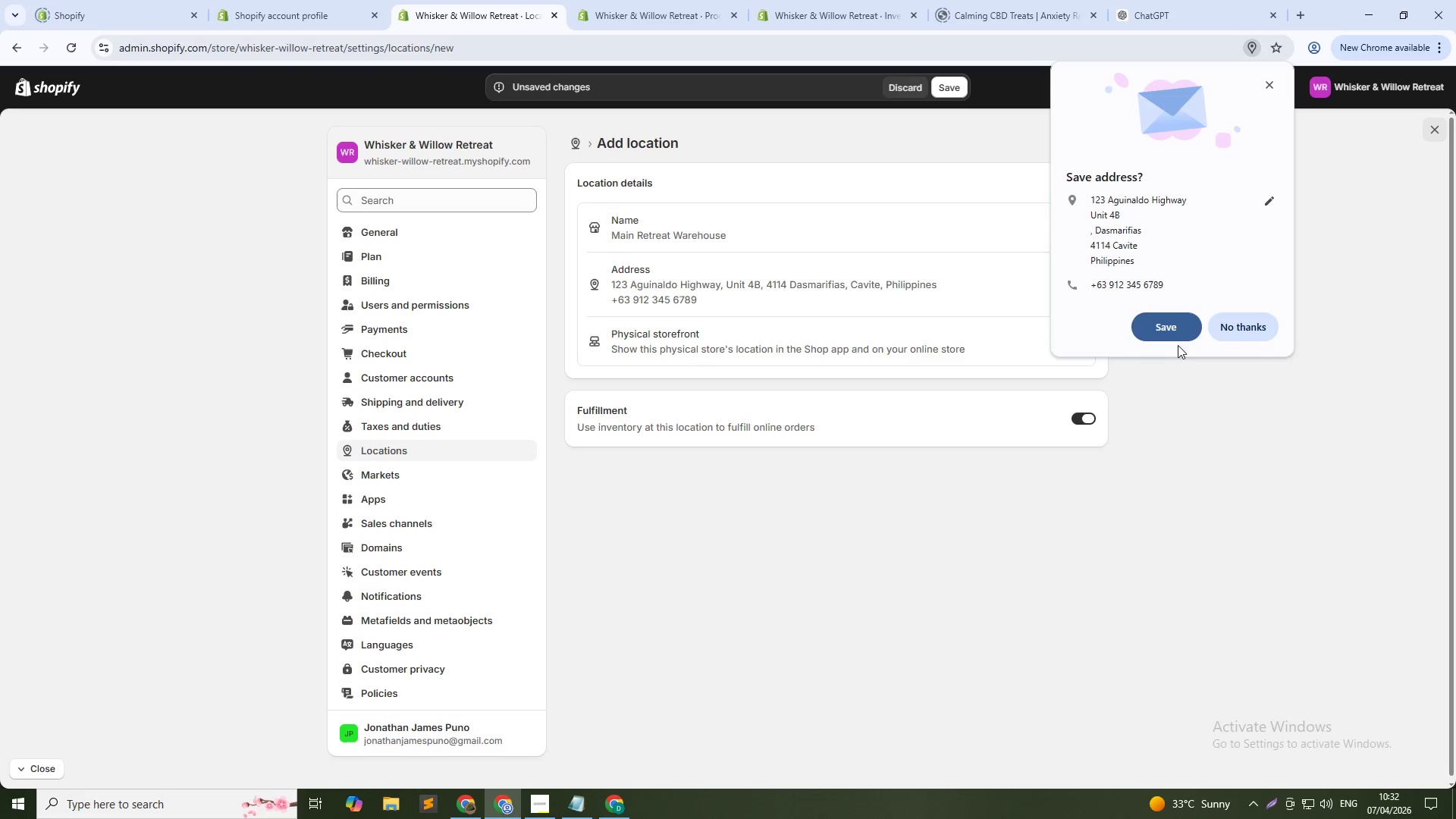 
left_click([1235, 329])
 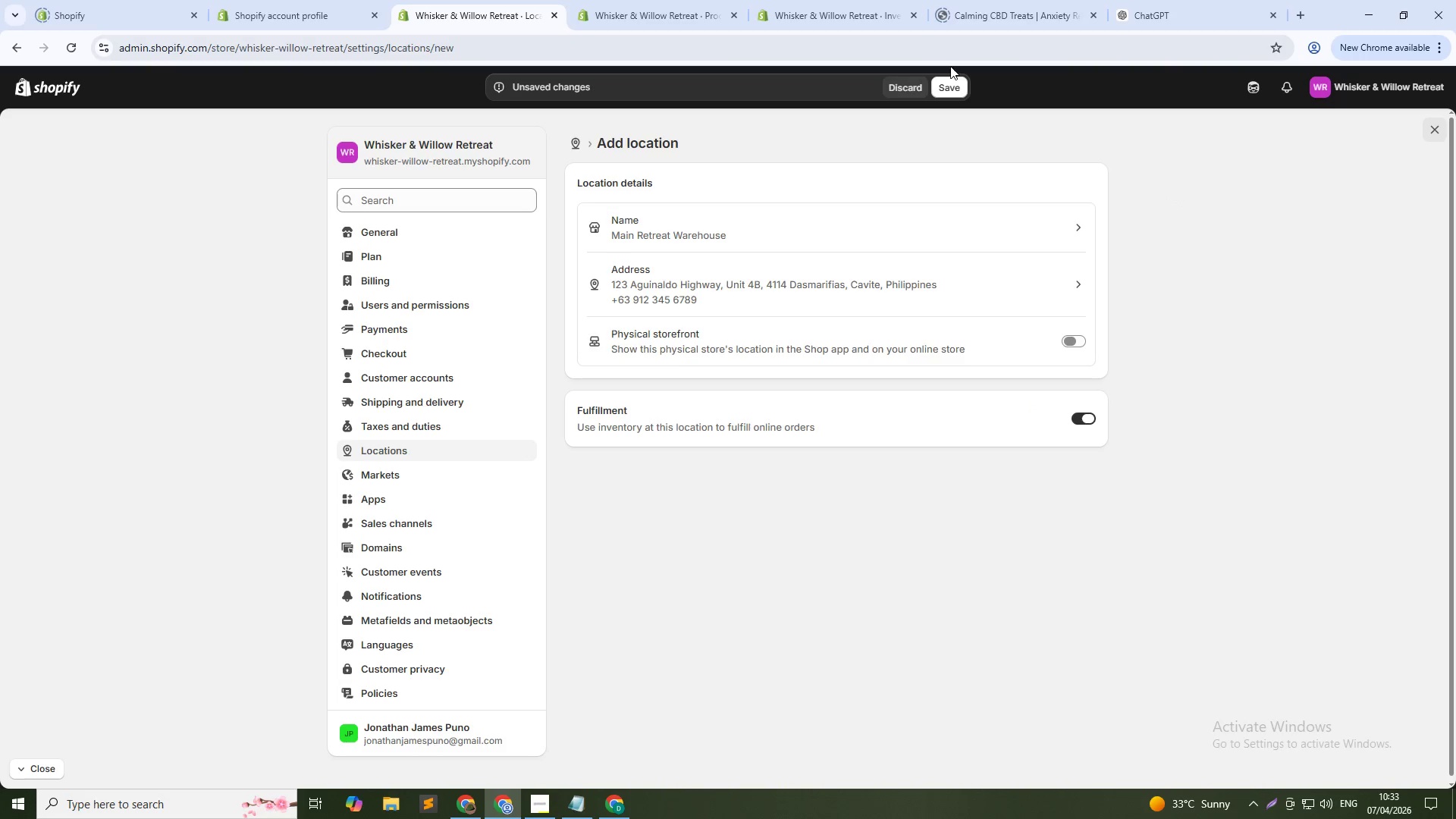 
left_click([954, 88])
 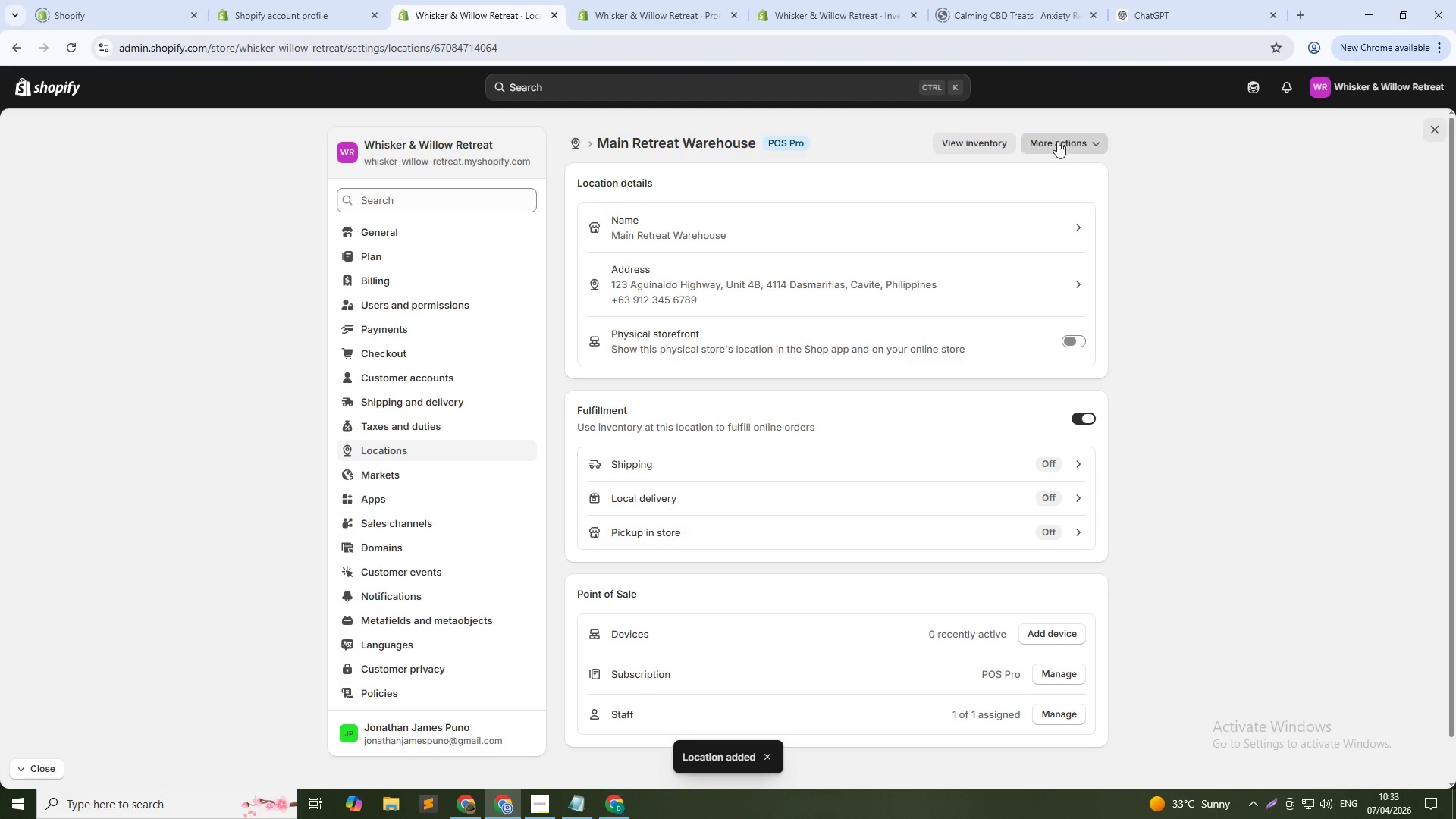 
wait(6.75)
 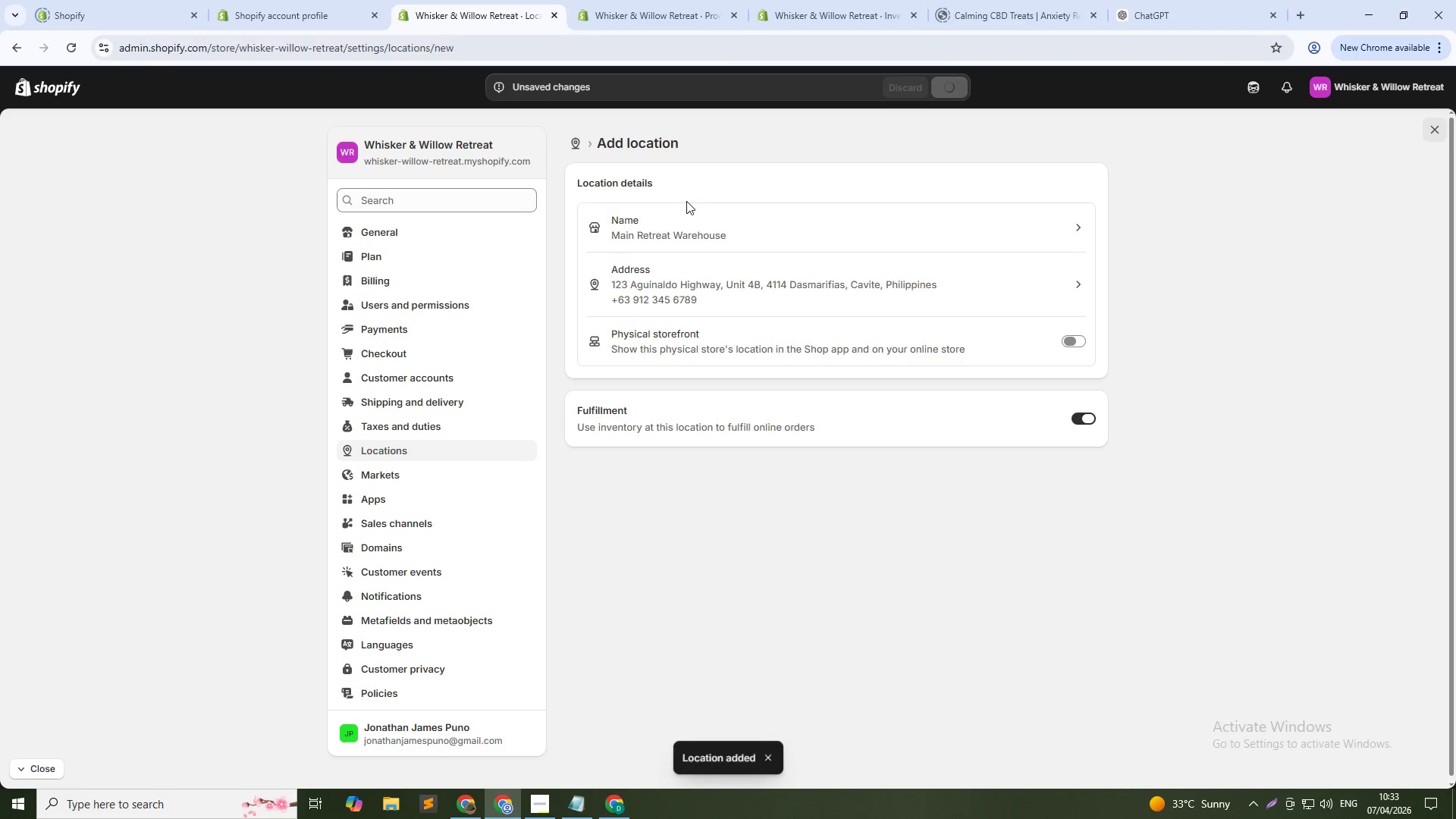 
left_click([573, 143])
 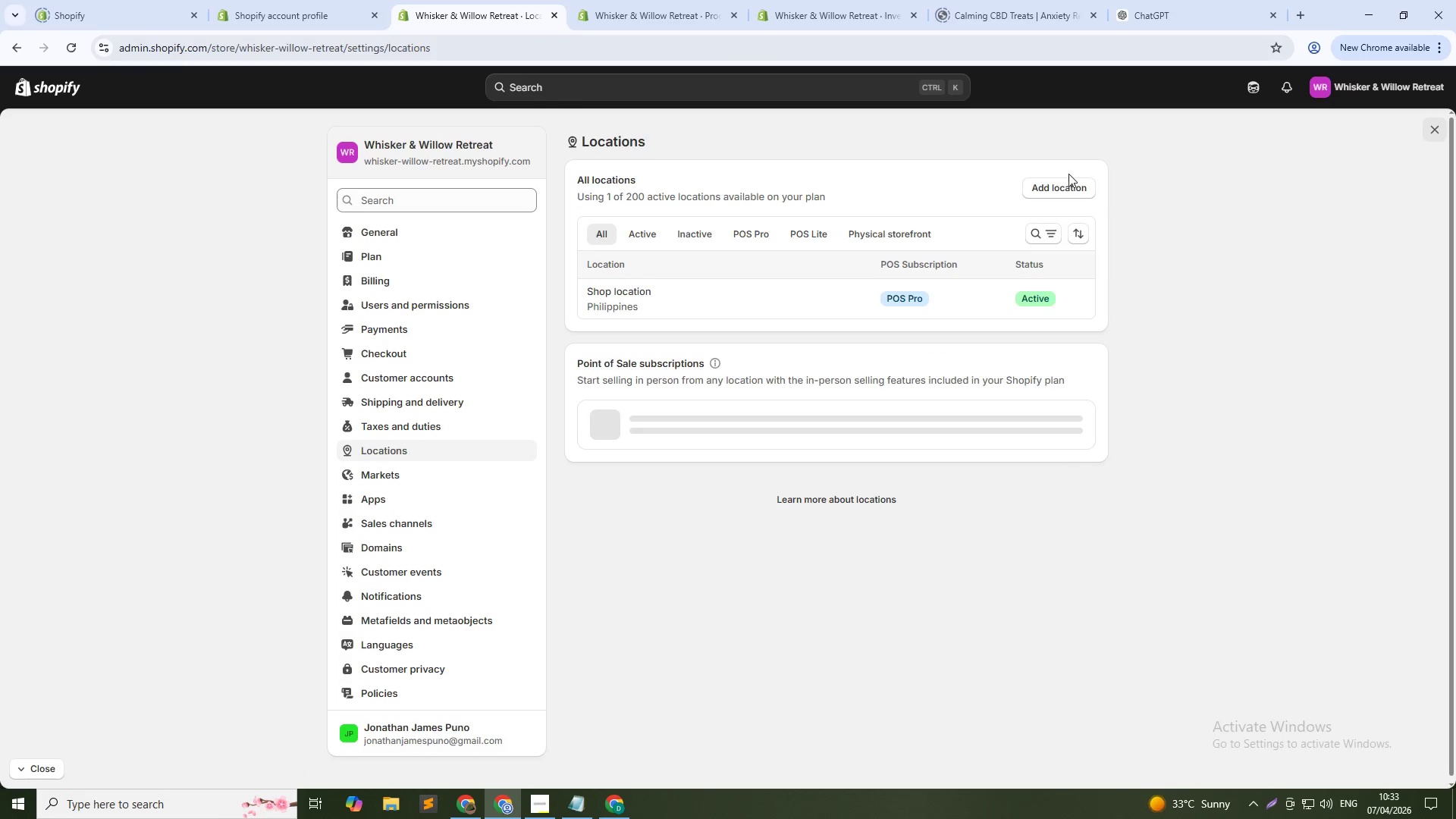 
left_click([1062, 184])
 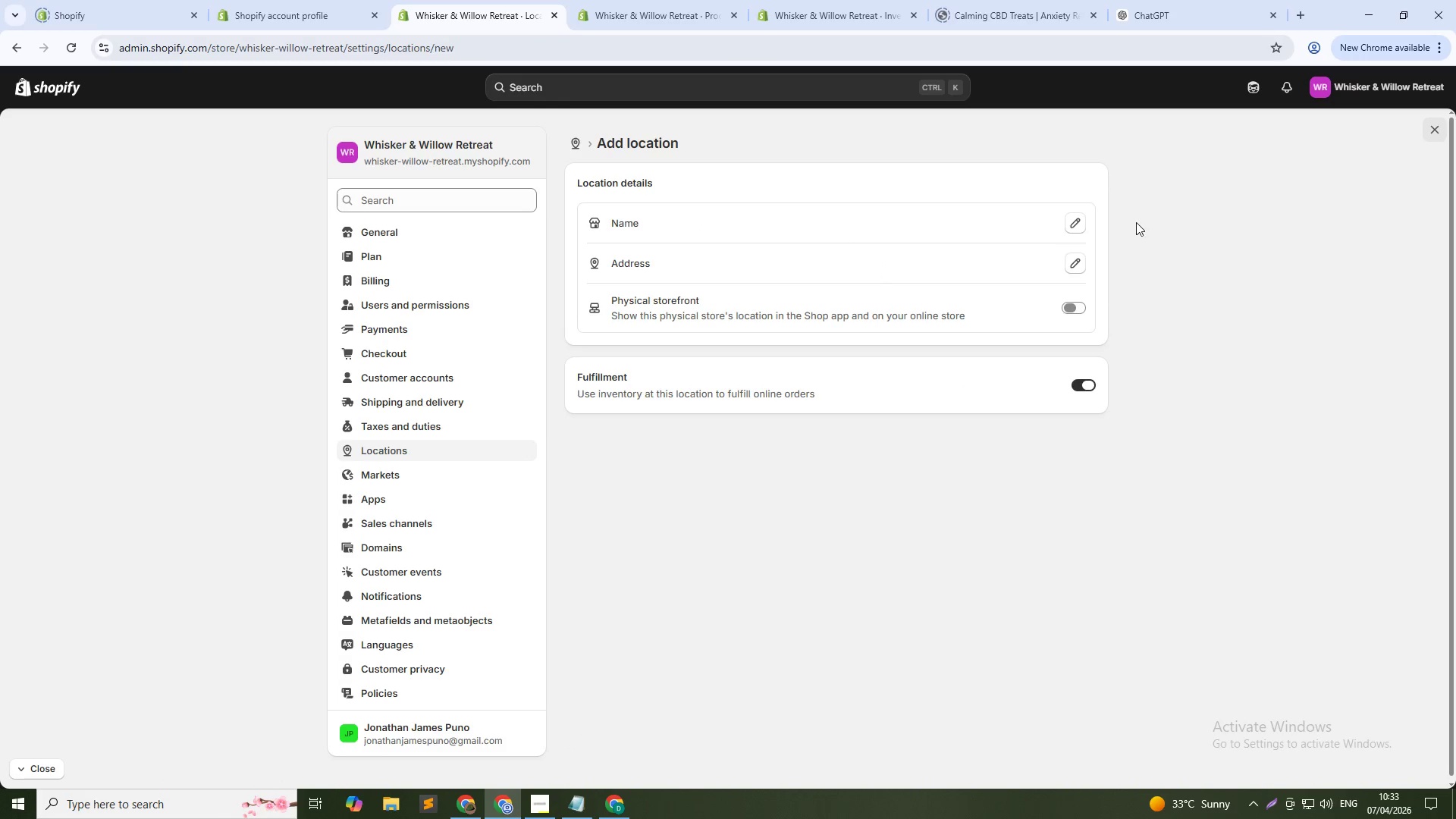 
left_click([1072, 228])
 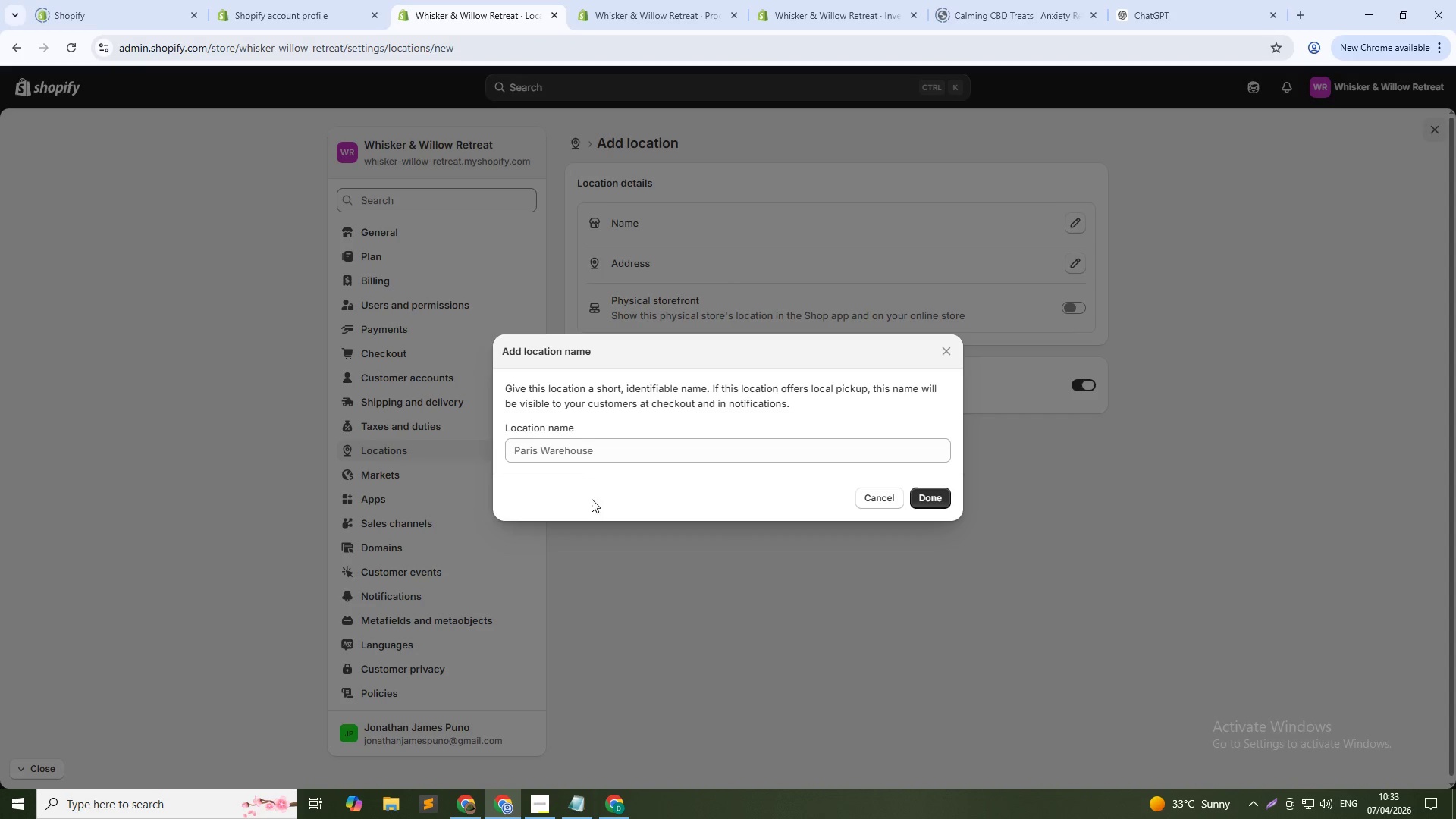 
left_click([613, 450])
 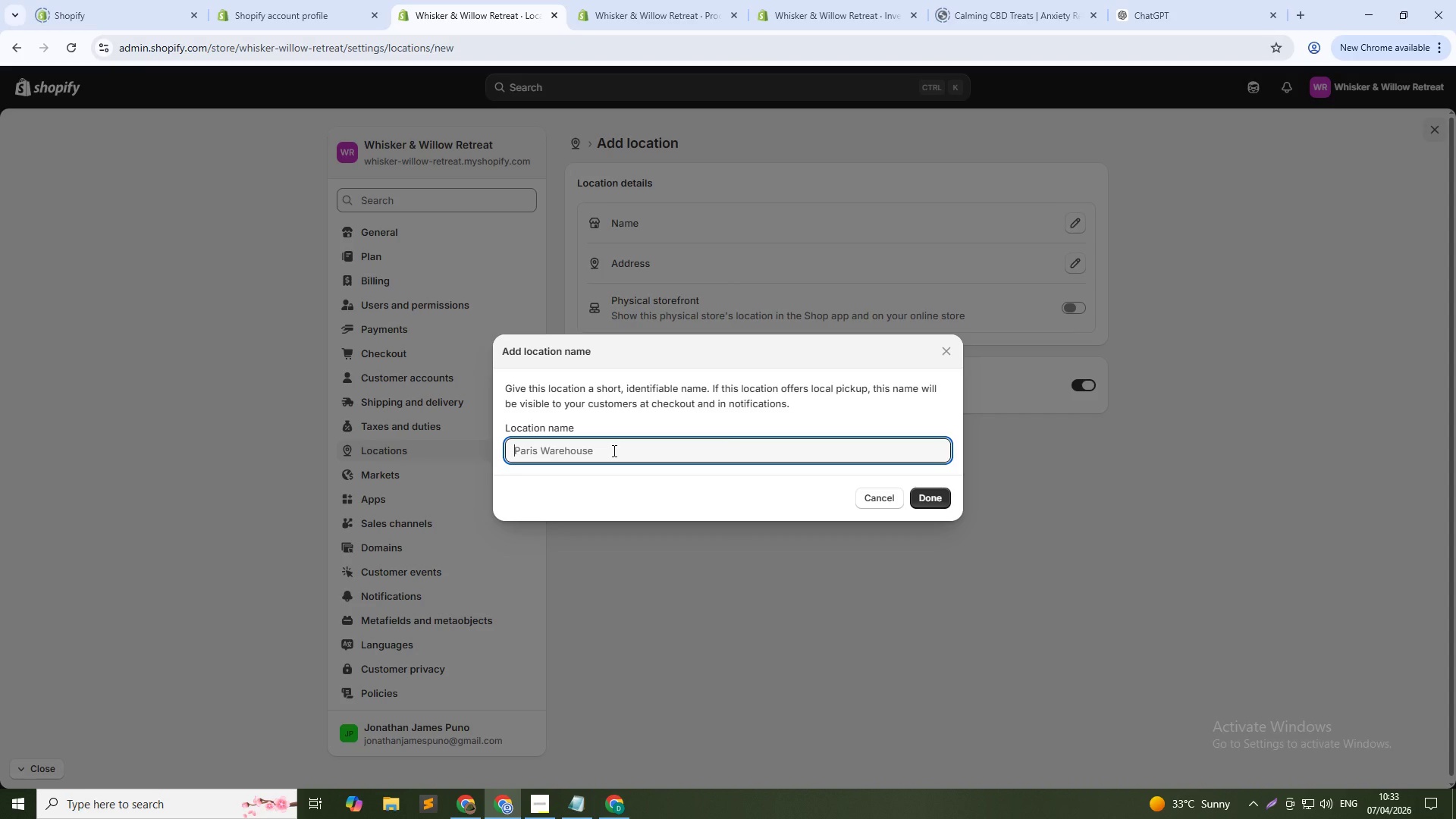 
type(Modern Grooming Van)
 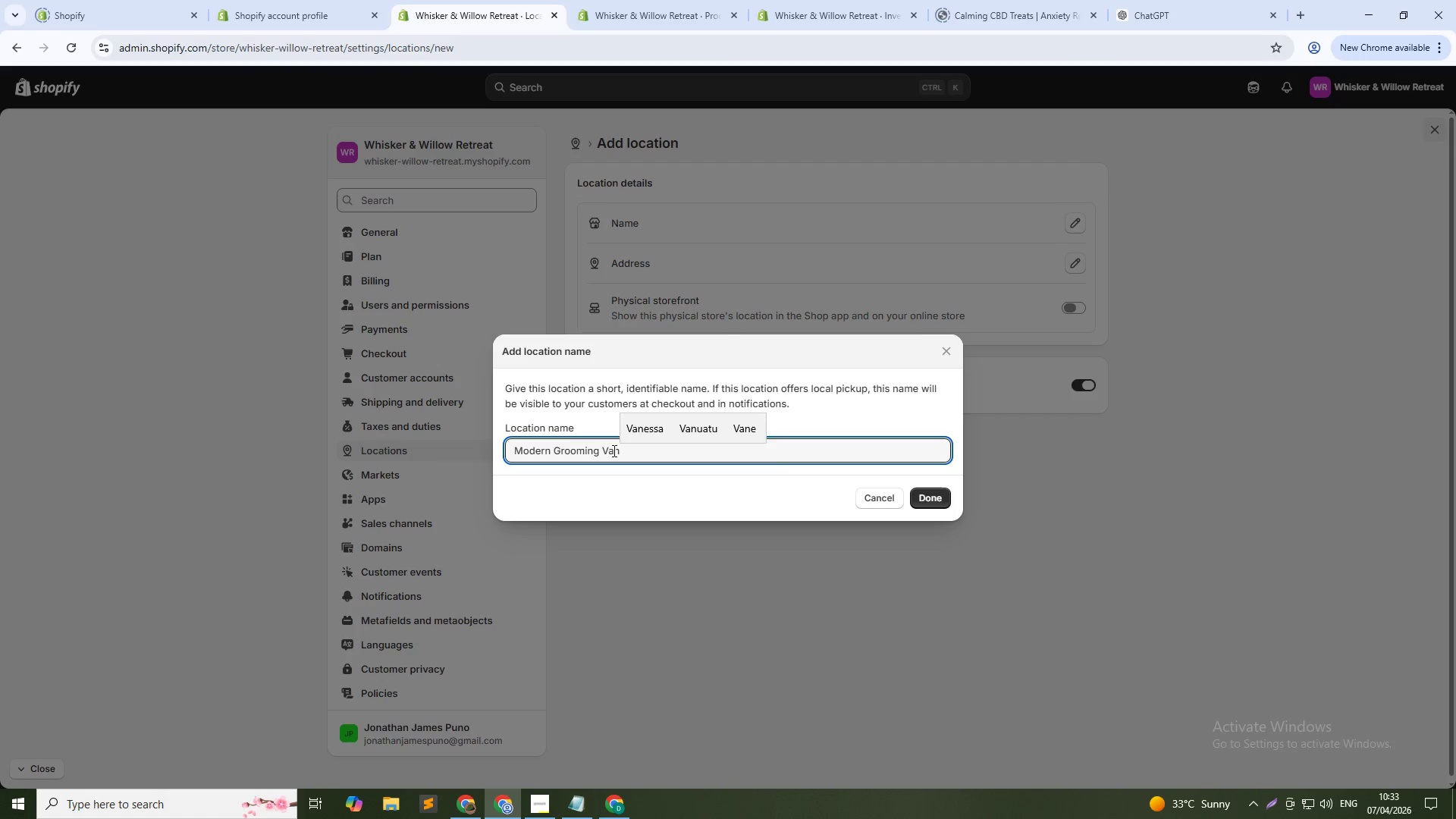 
key(Alt+AltLeft)
 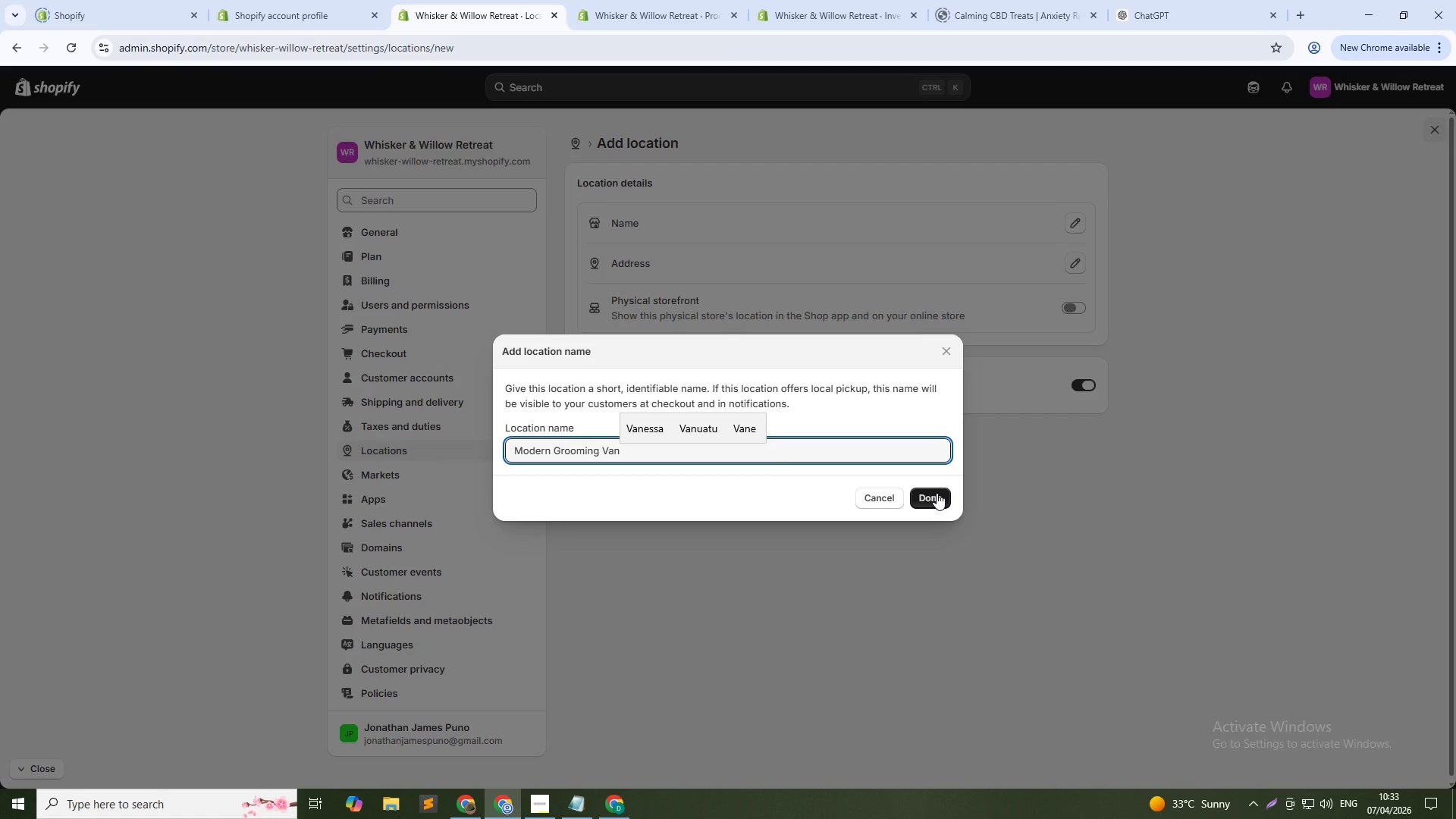 
key(Alt+Tab)